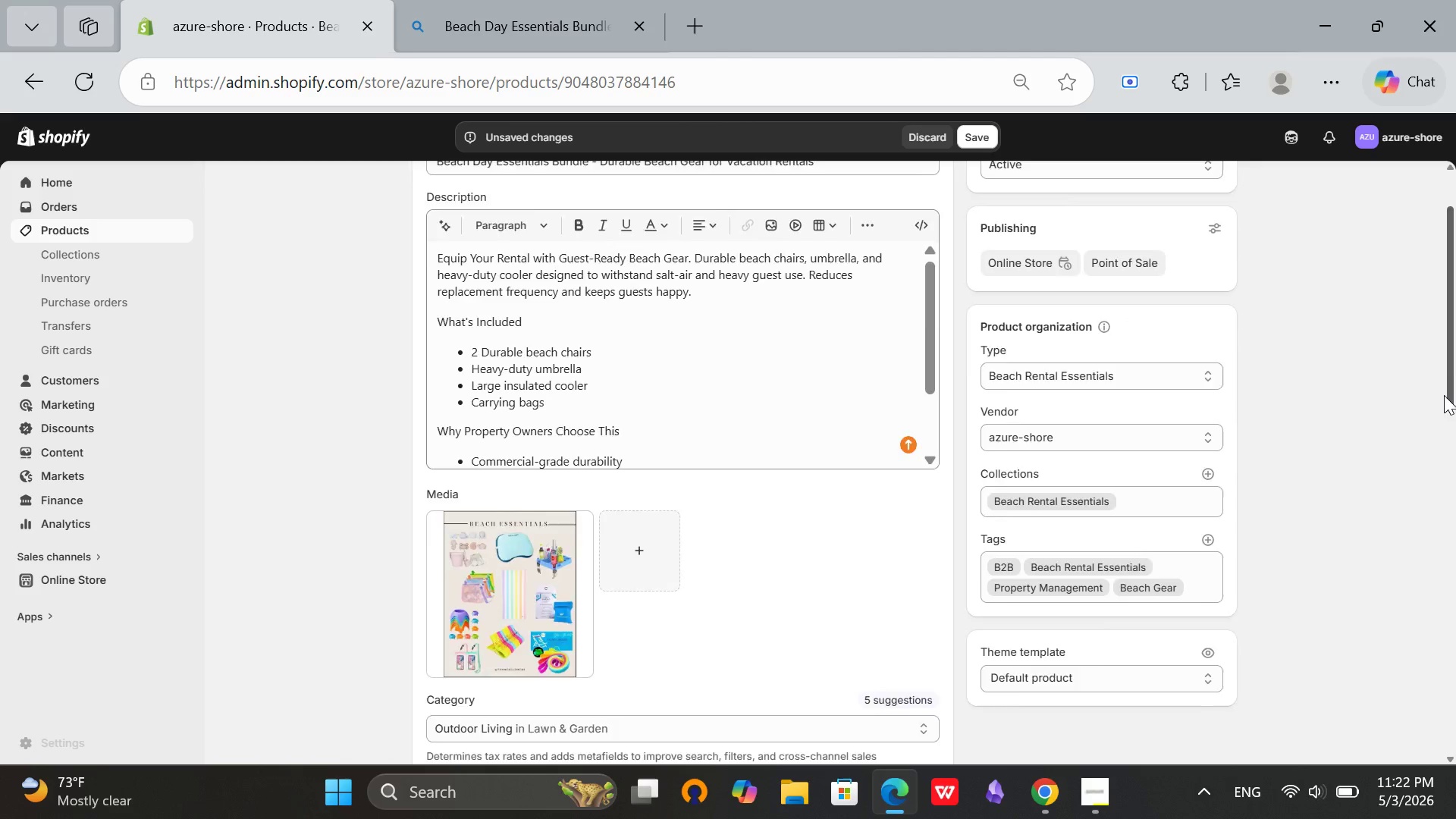 
scroll: coordinate [1440, 399], scroll_direction: none, amount: 0.0
 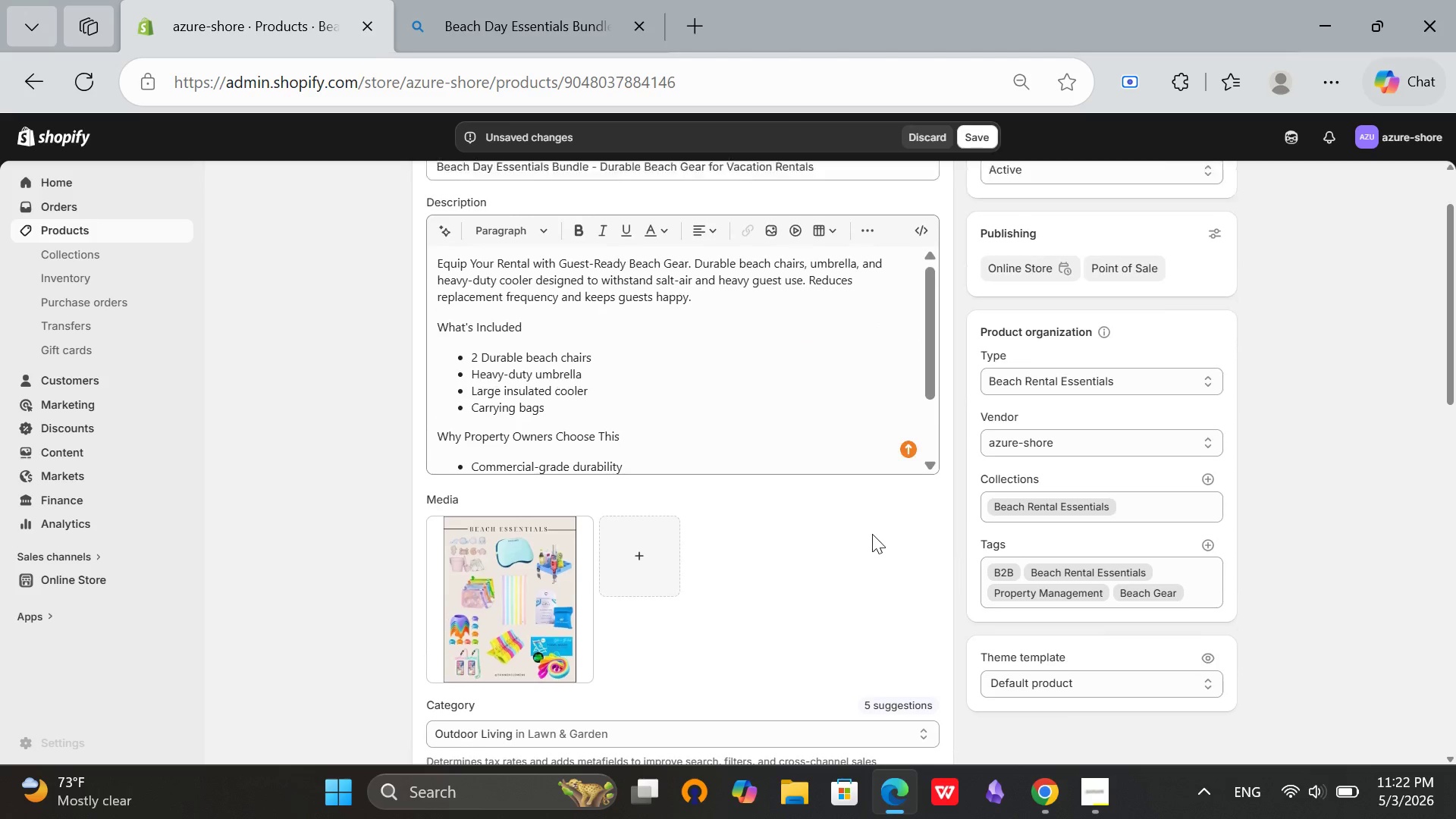 
scroll: coordinate [883, 532], scroll_direction: up, amount: 2.0
 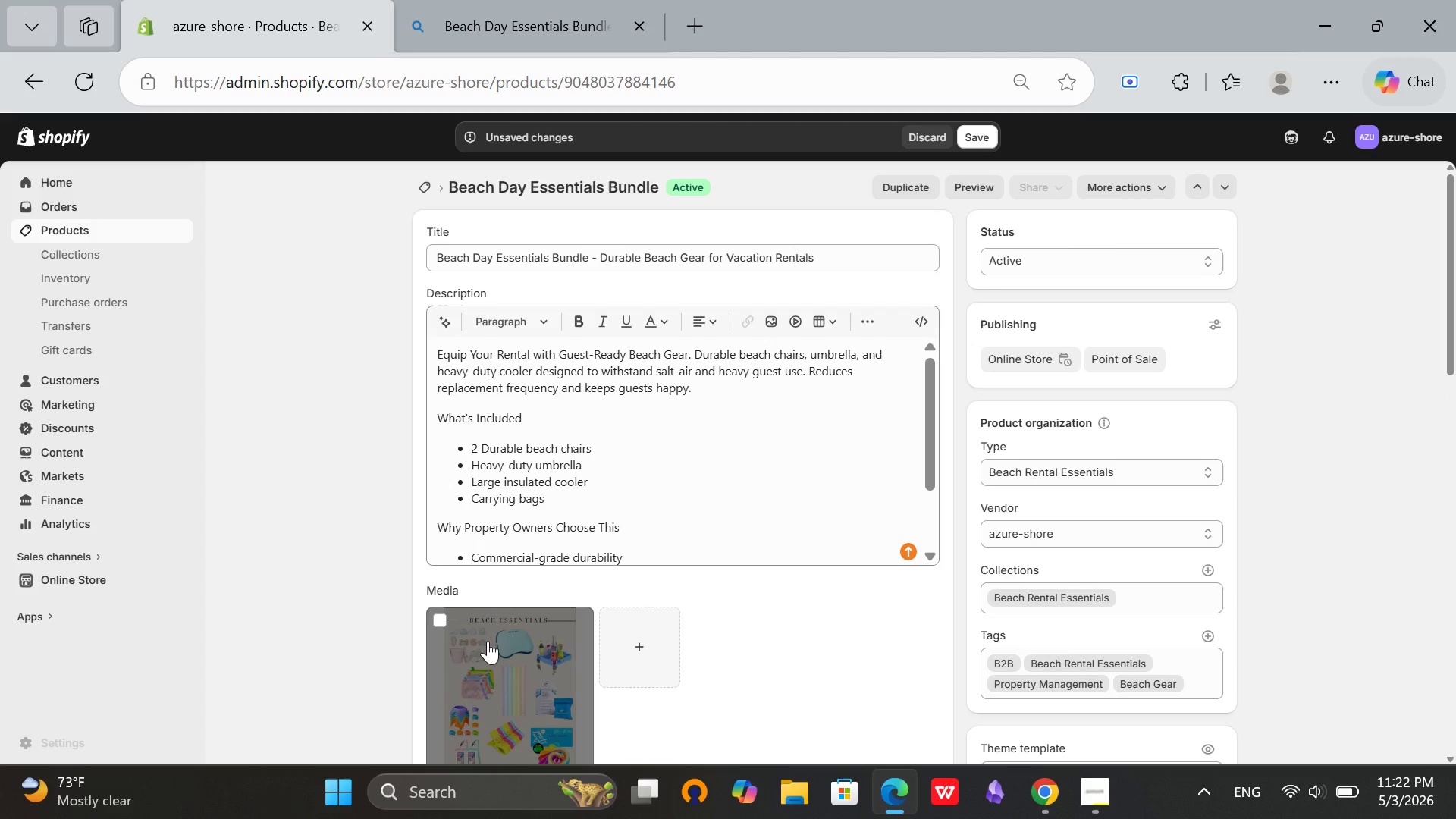 
left_click([488, 641])
 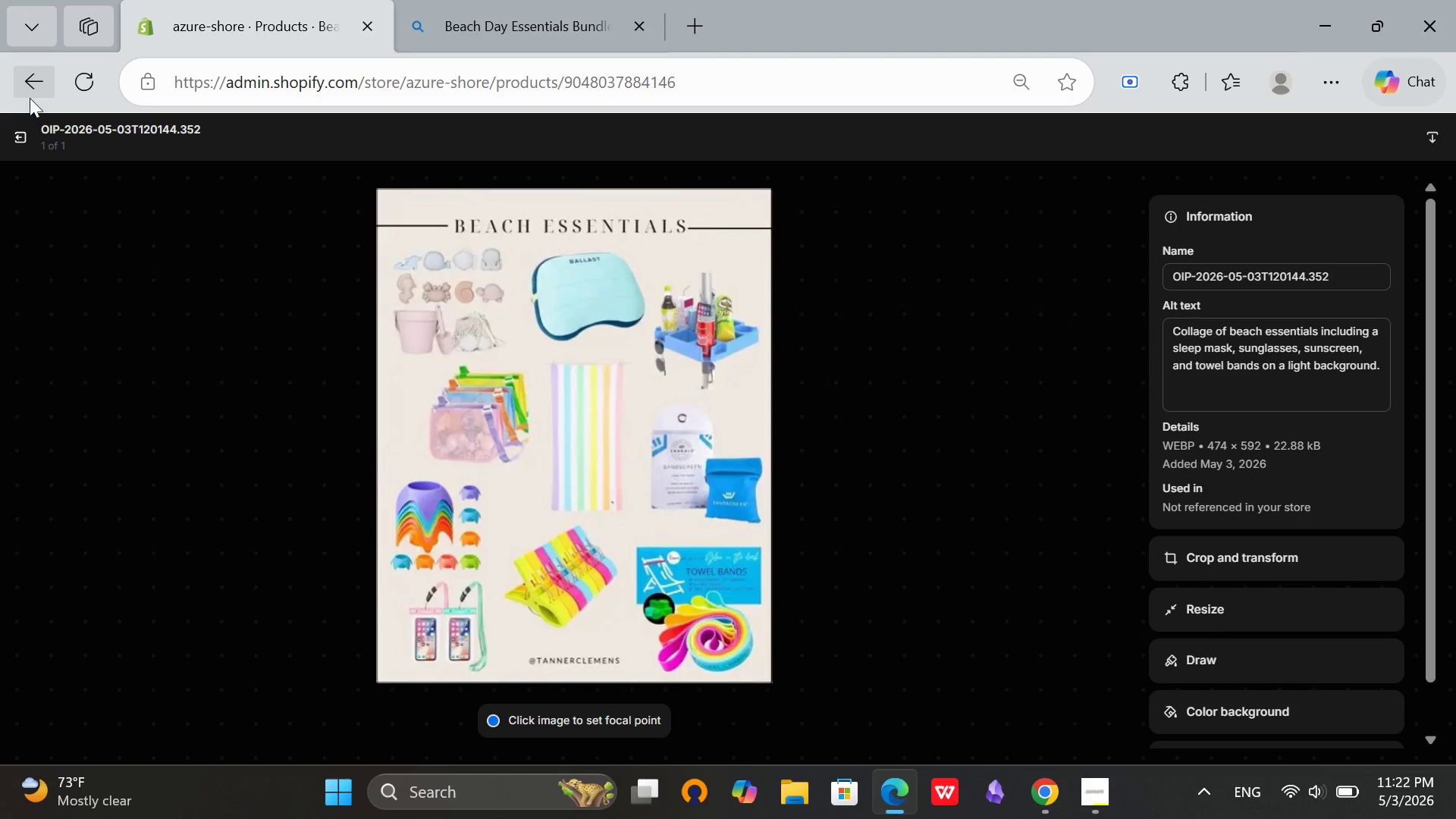 
left_click([22, 138])
 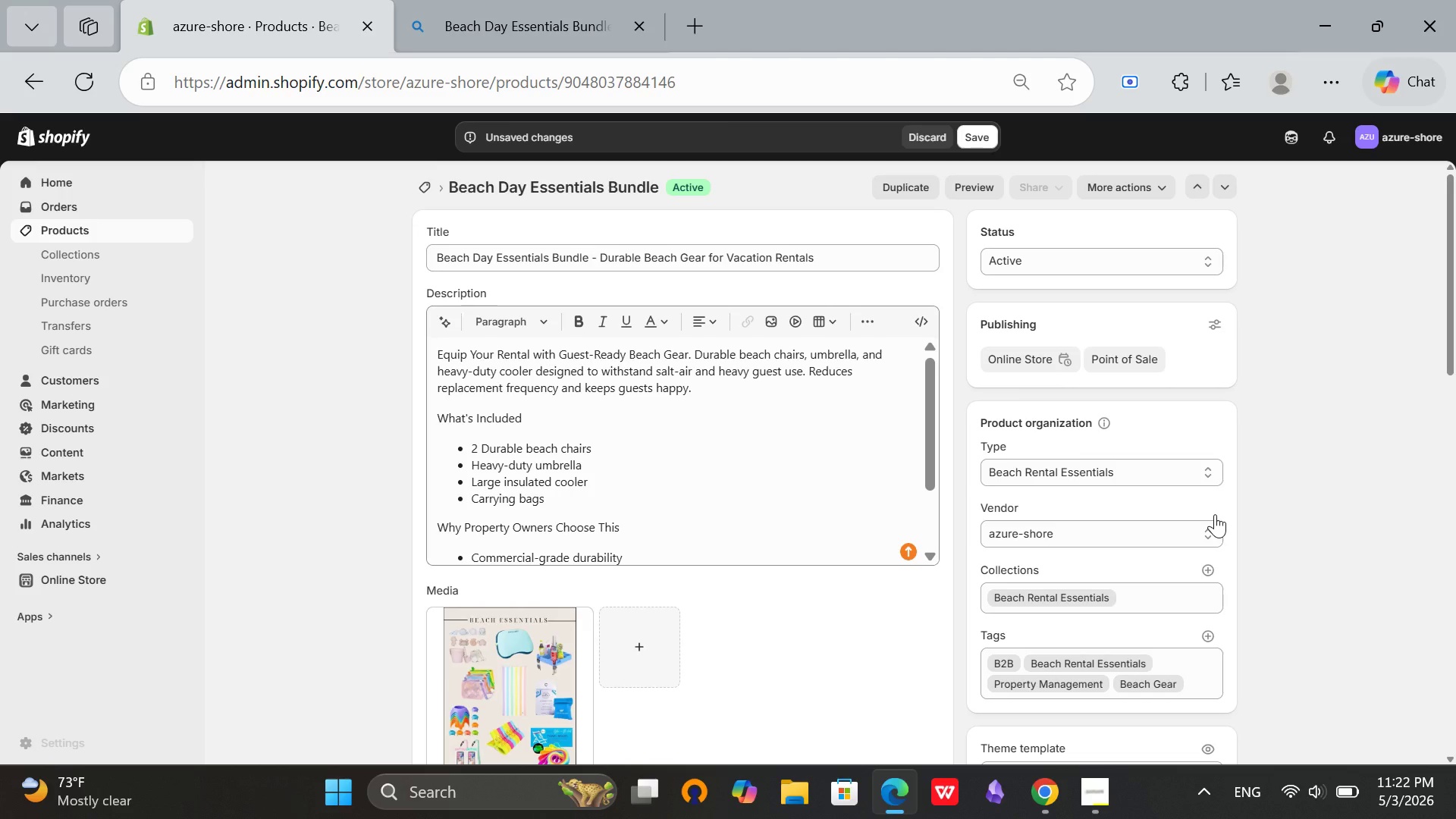 
scroll: coordinate [993, 530], scroll_direction: down, amount: 5.0
 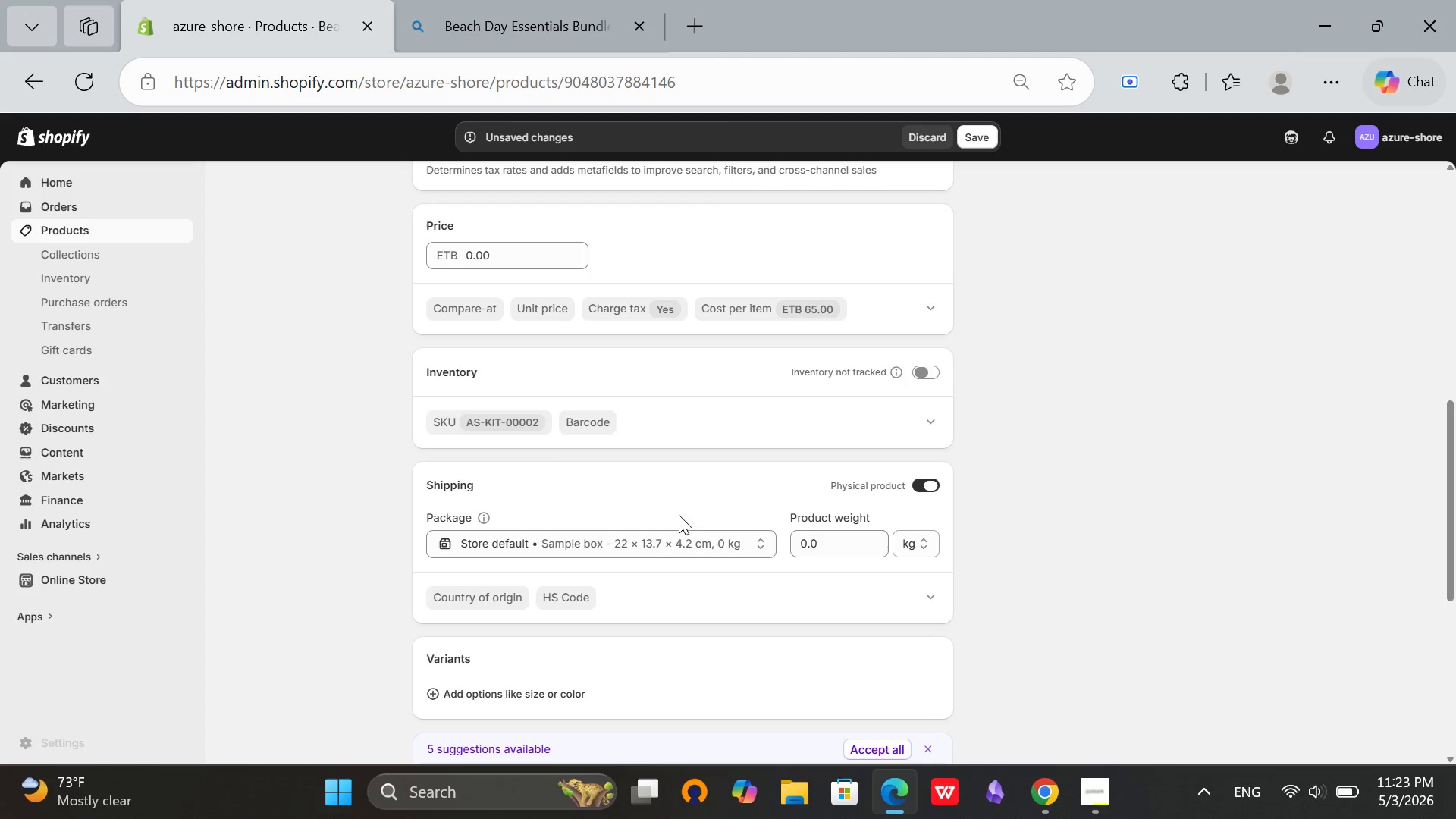 
left_click([802, 551])
 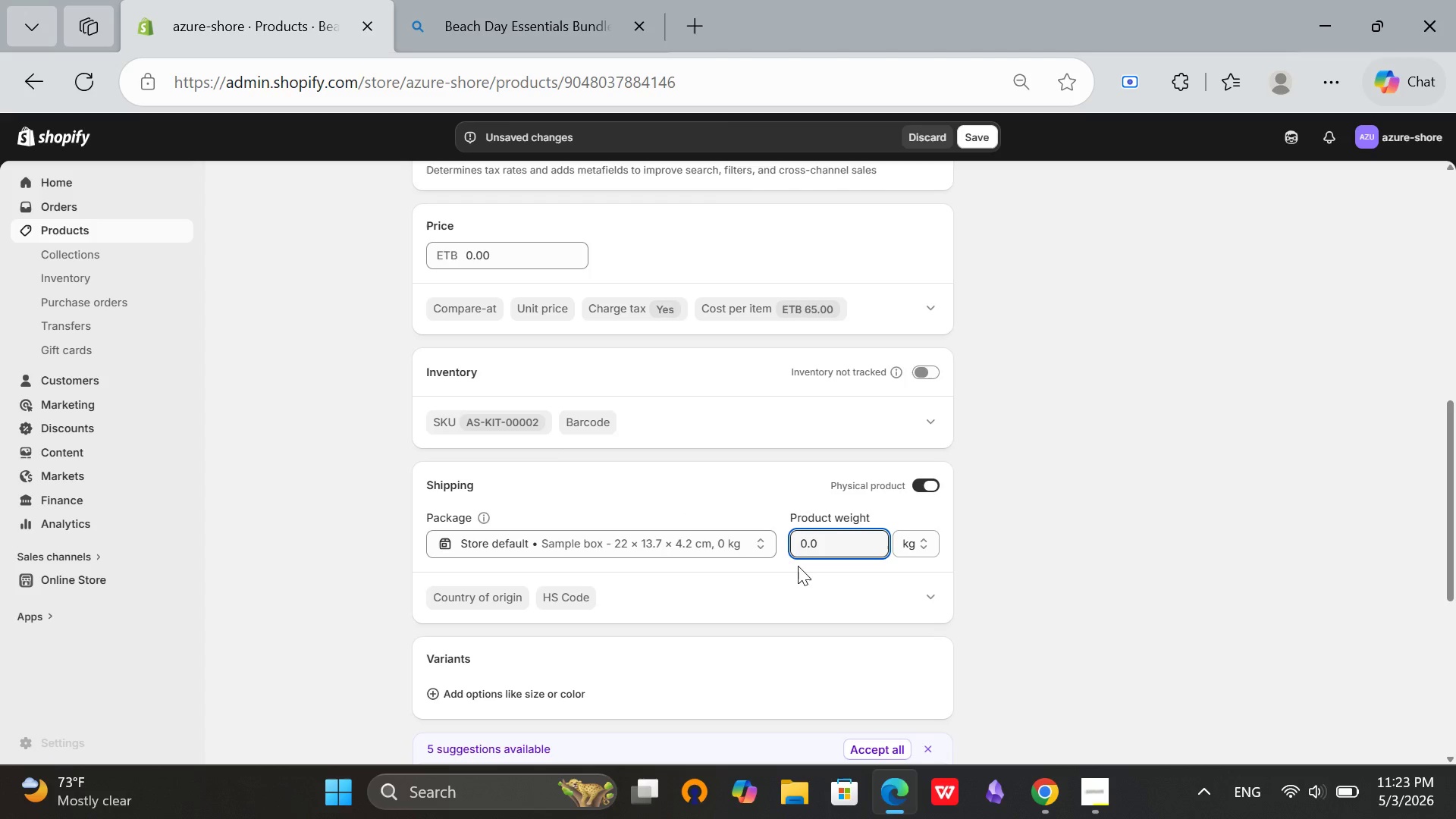 
type(500)
 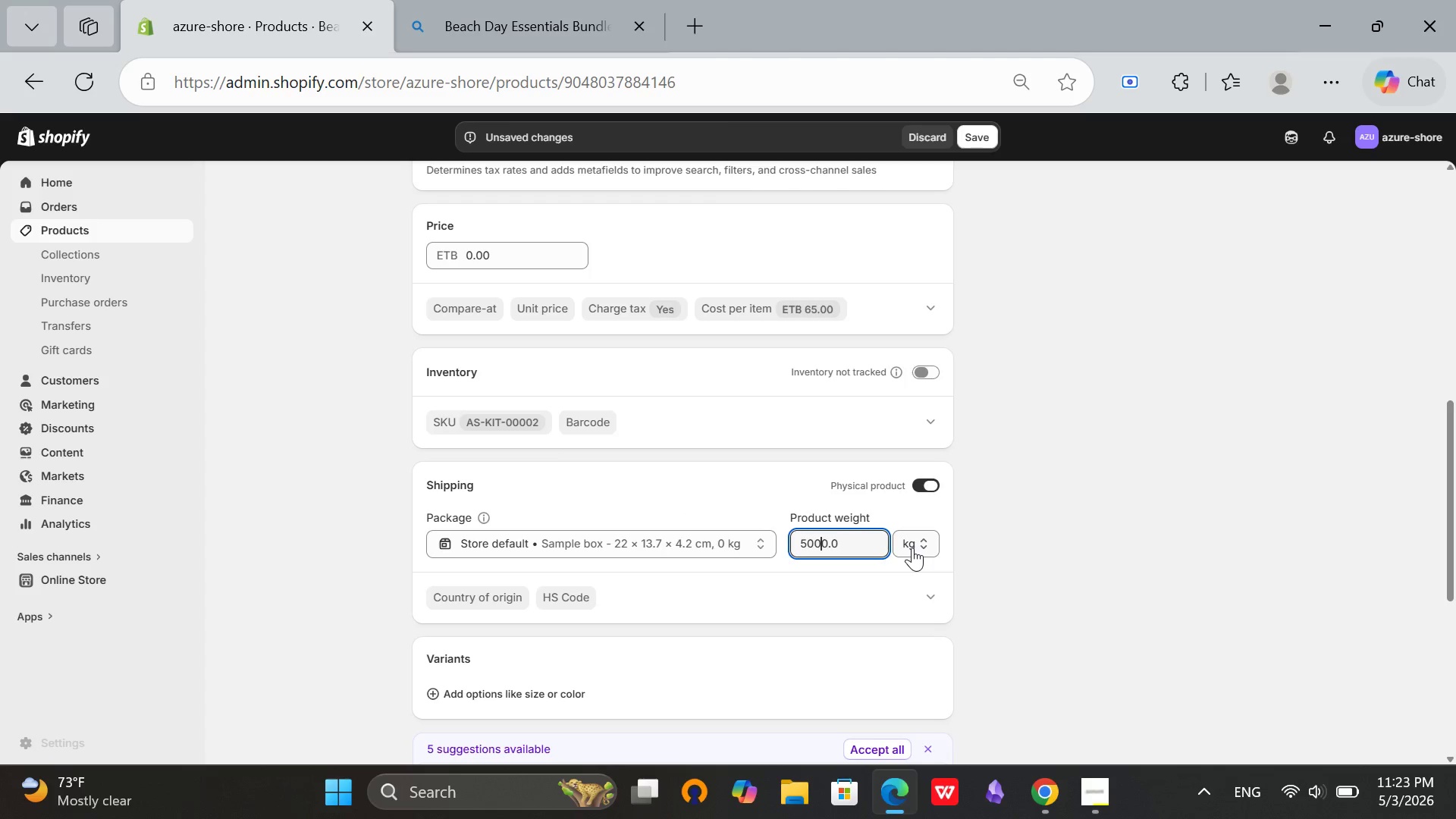 
left_click([912, 548])
 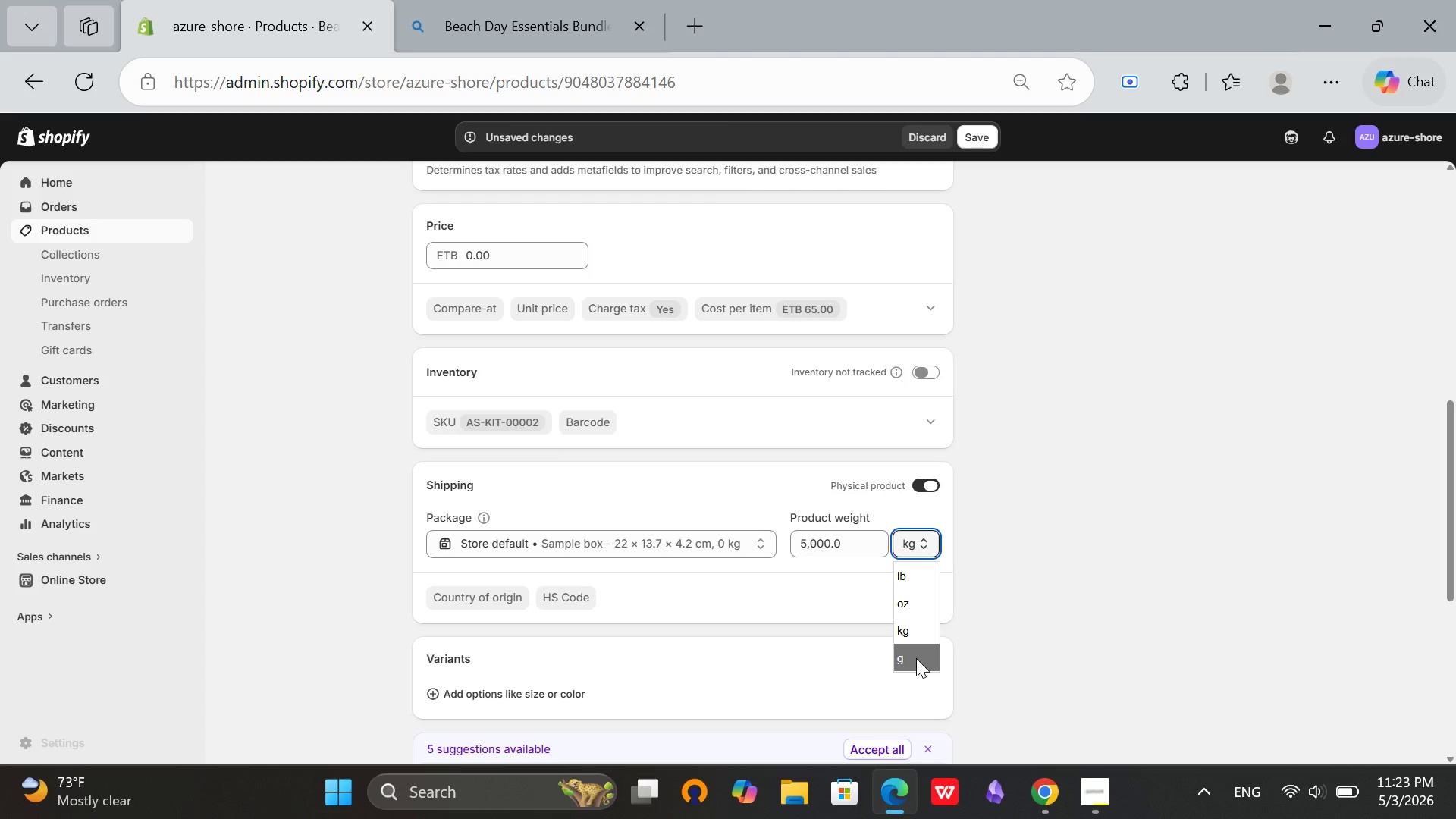 
left_click([916, 658])
 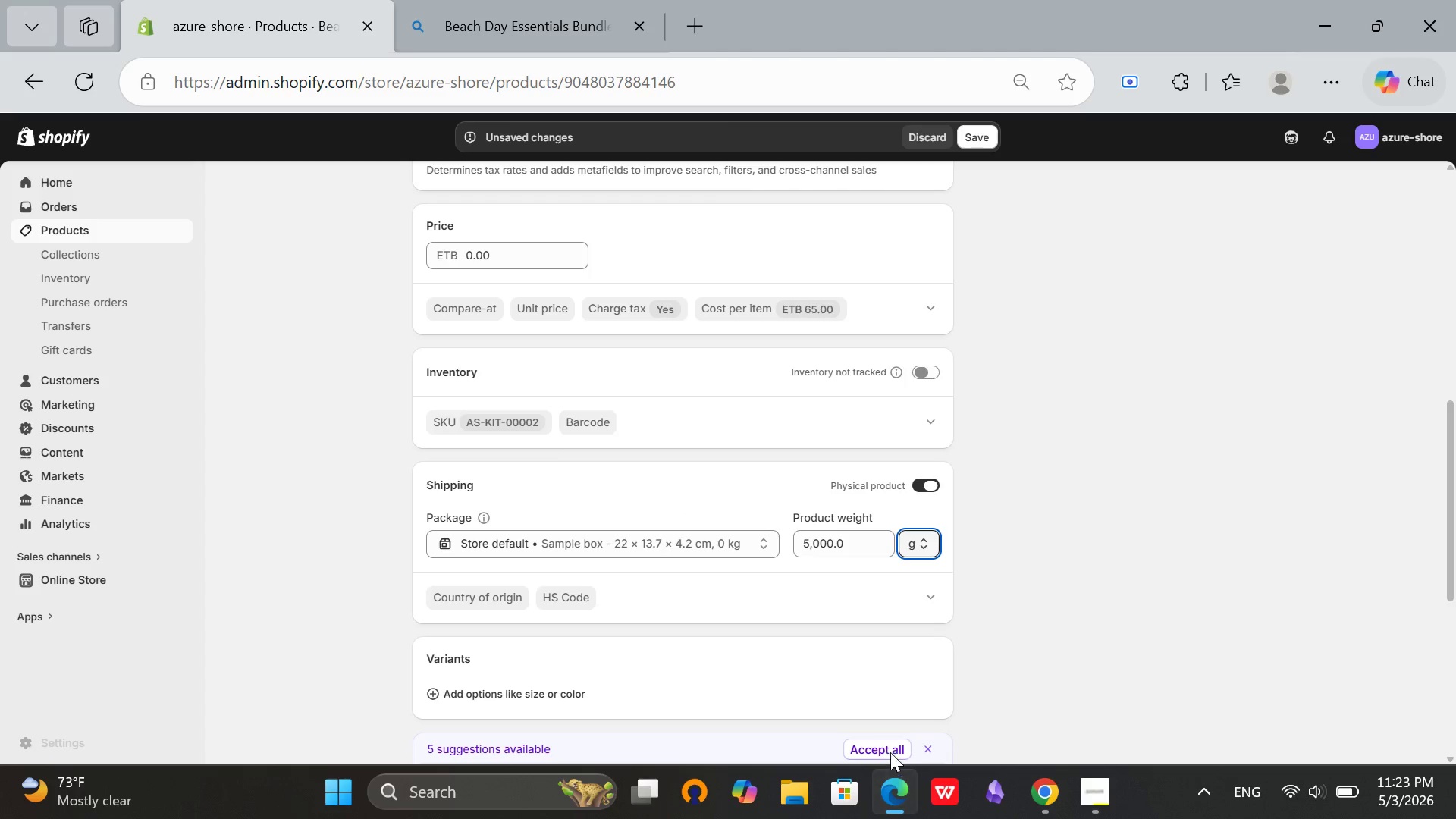 
left_click([891, 751])
 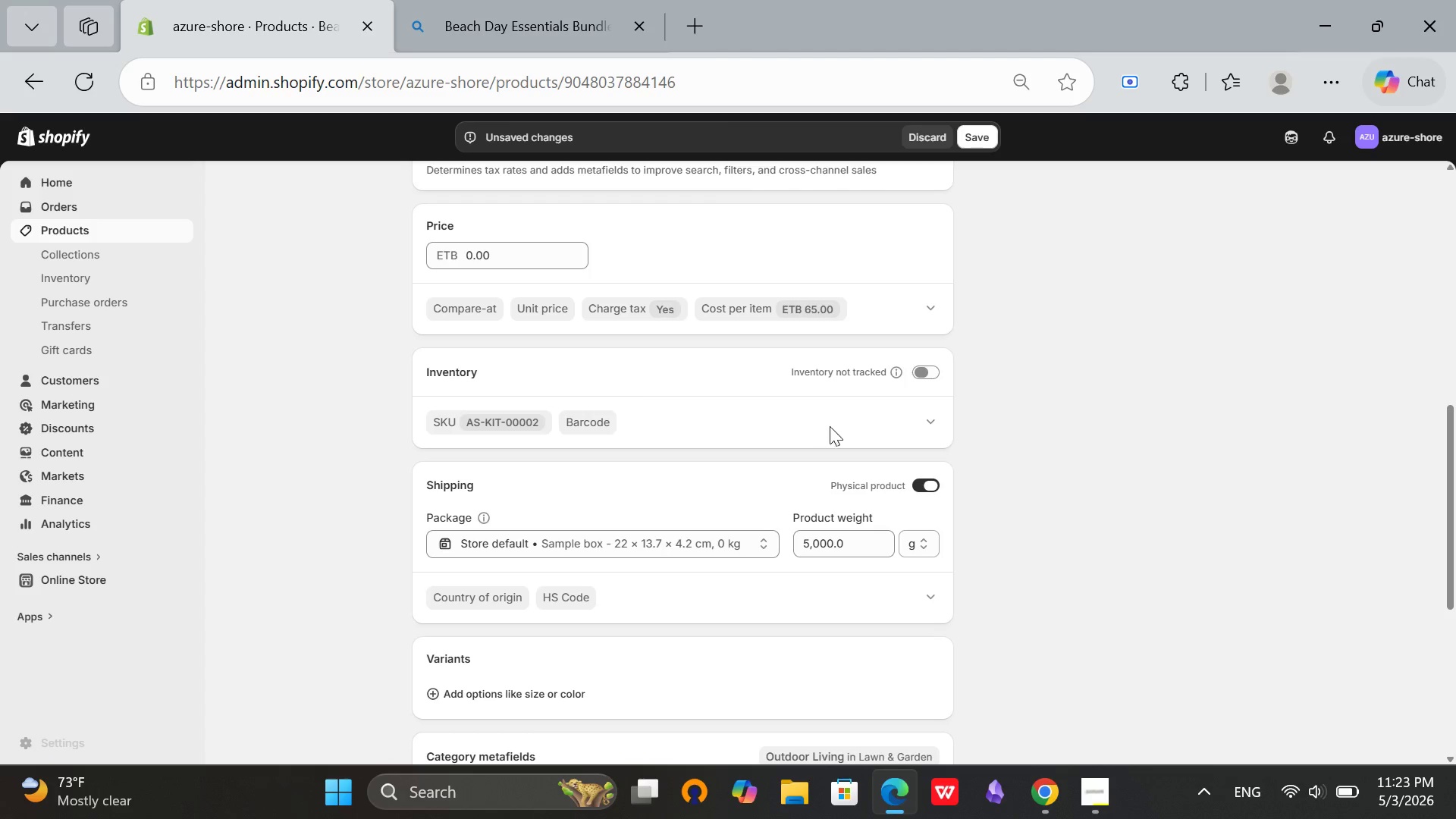 
left_click([913, 375])
 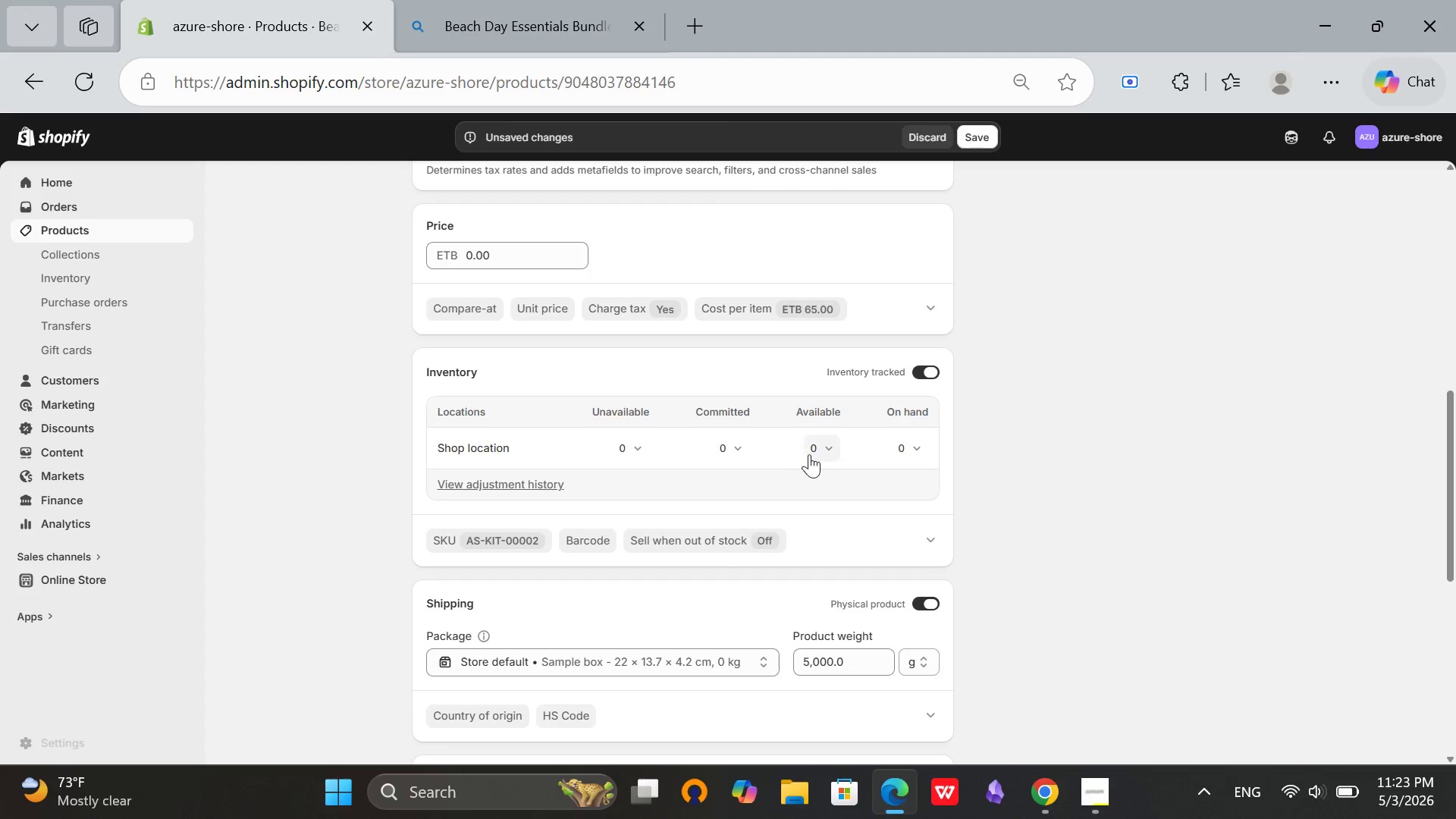 
left_click([814, 453])
 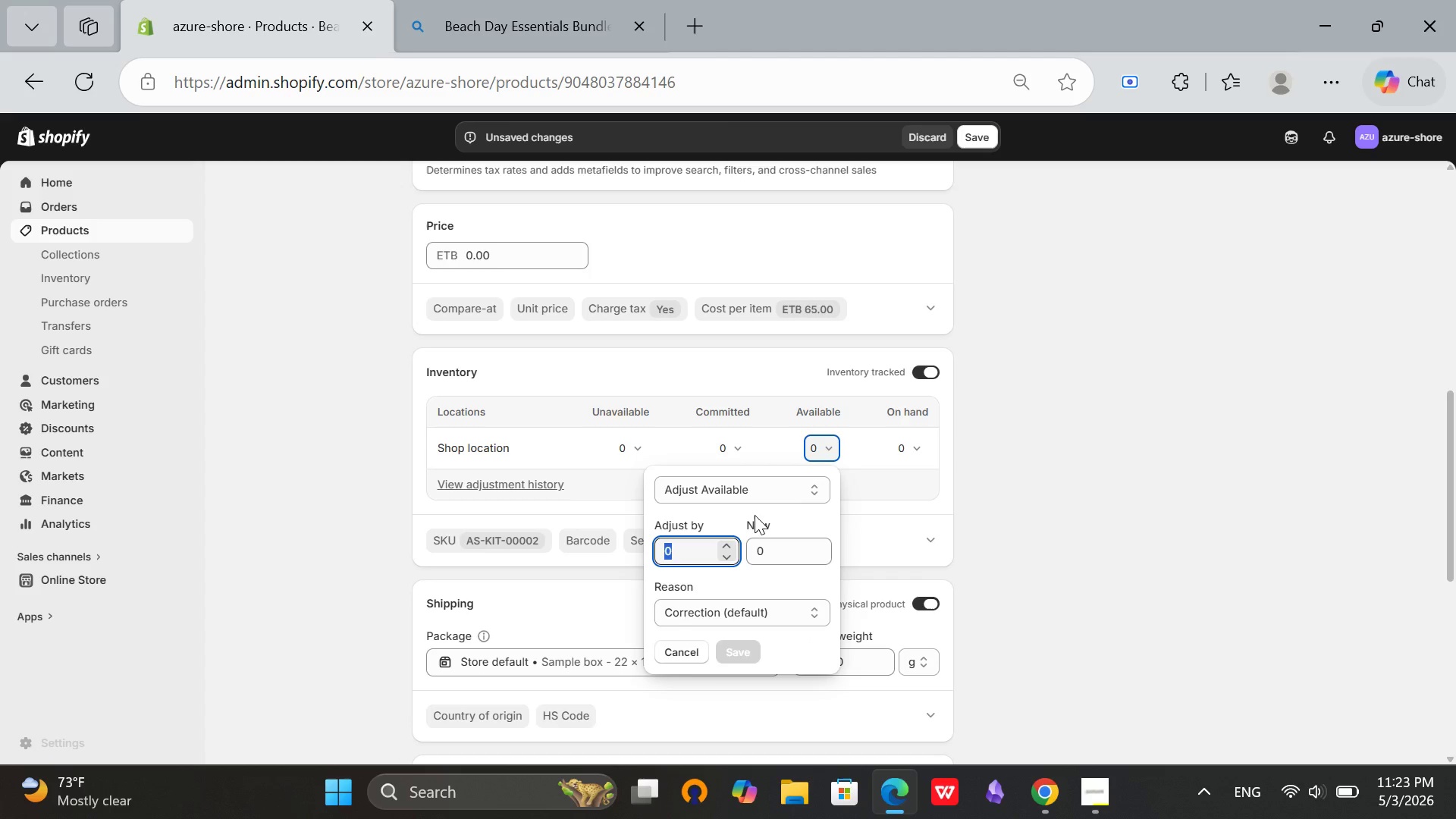 
type(30)
 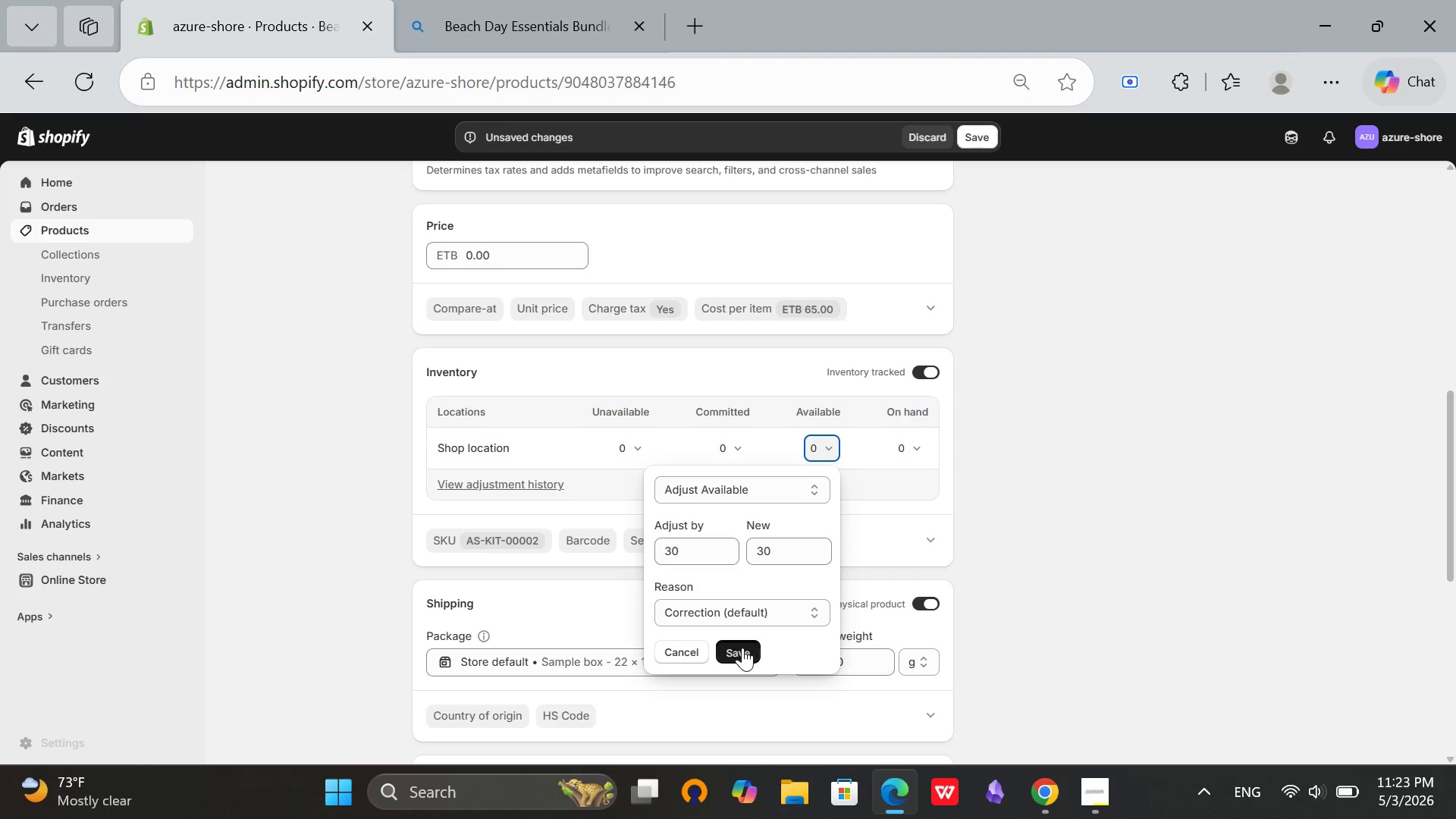 
left_click([742, 648])
 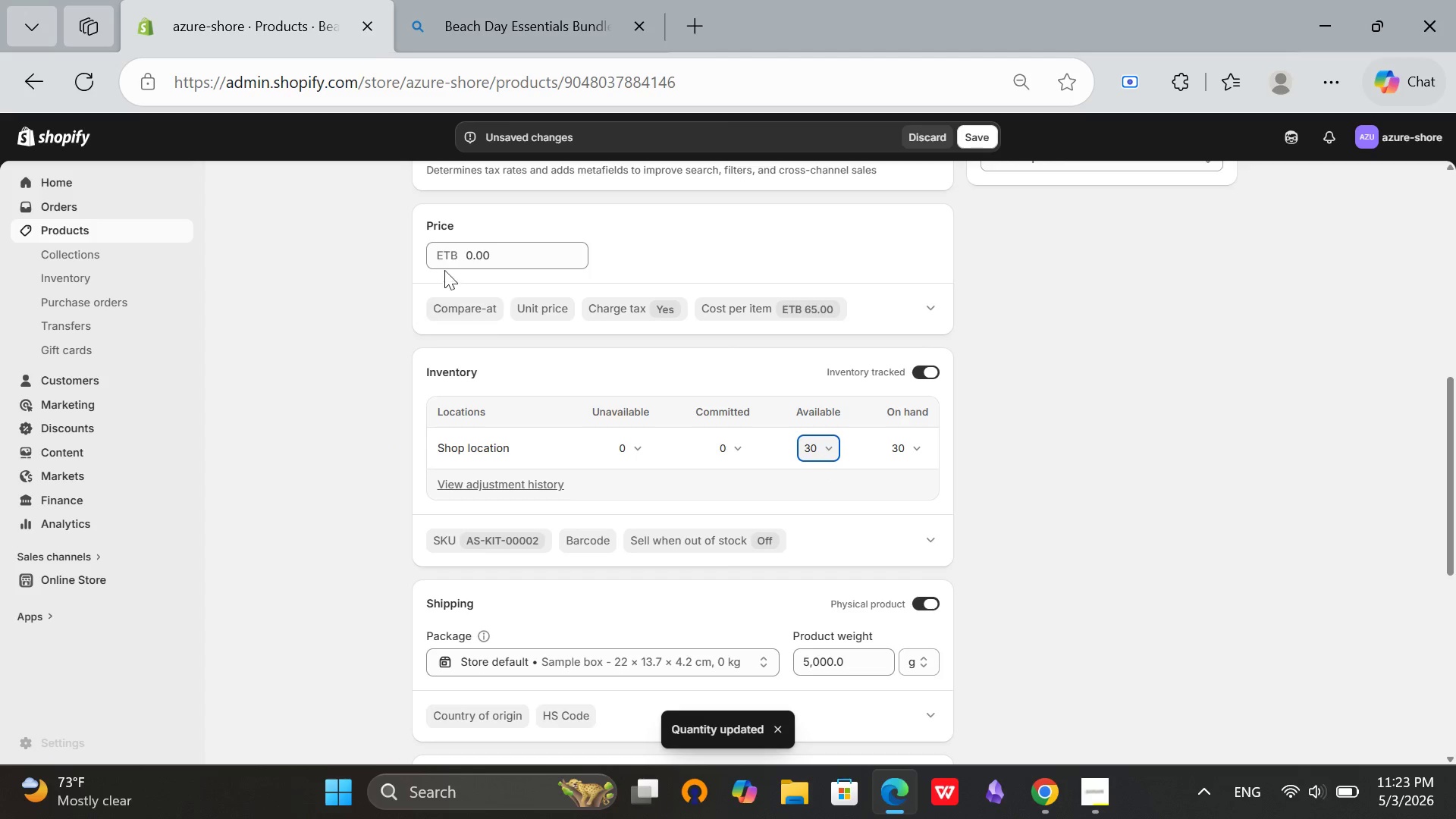 
left_click([464, 260])
 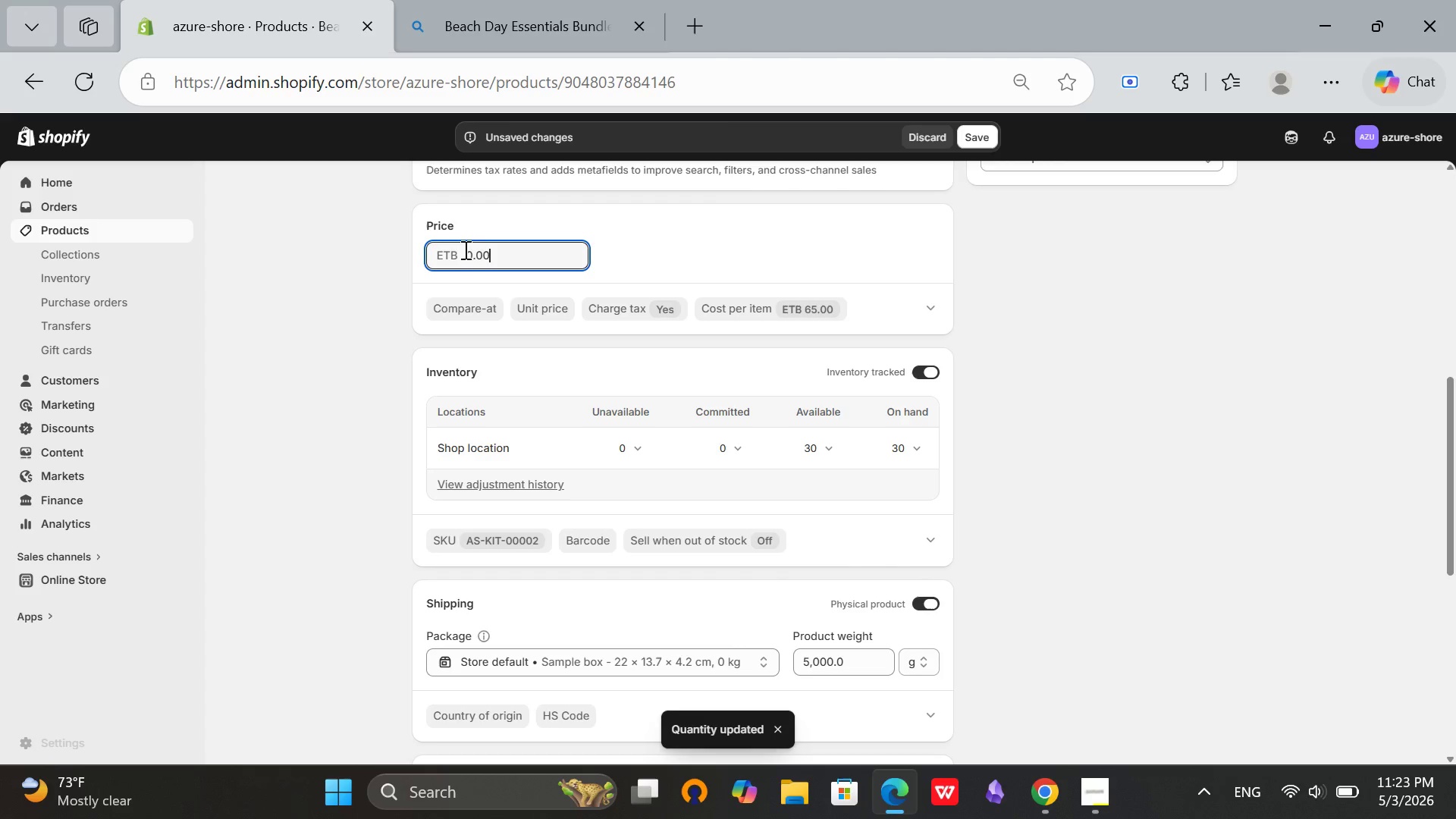 
left_click([464, 249])
 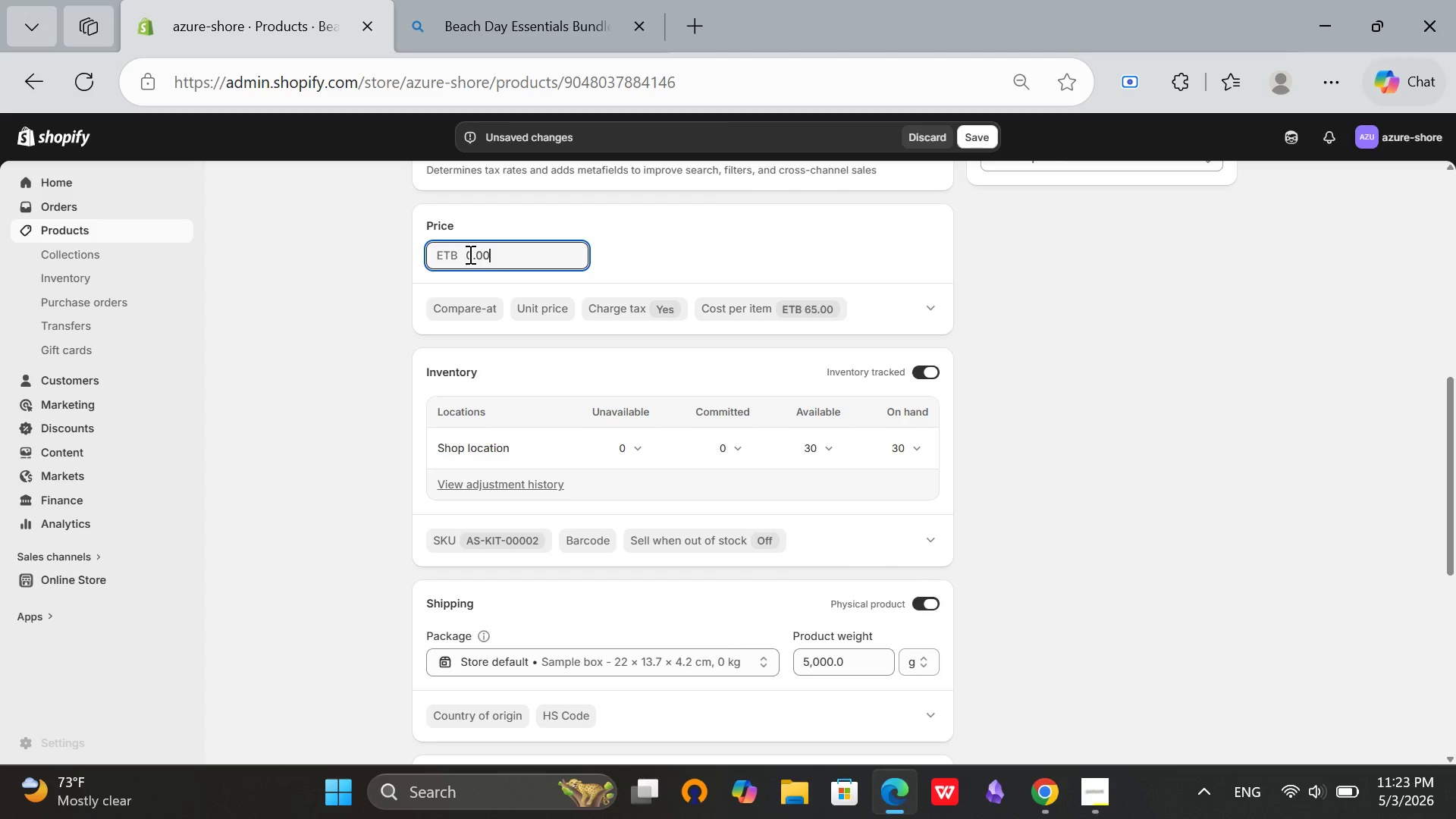 
left_click([467, 253])
 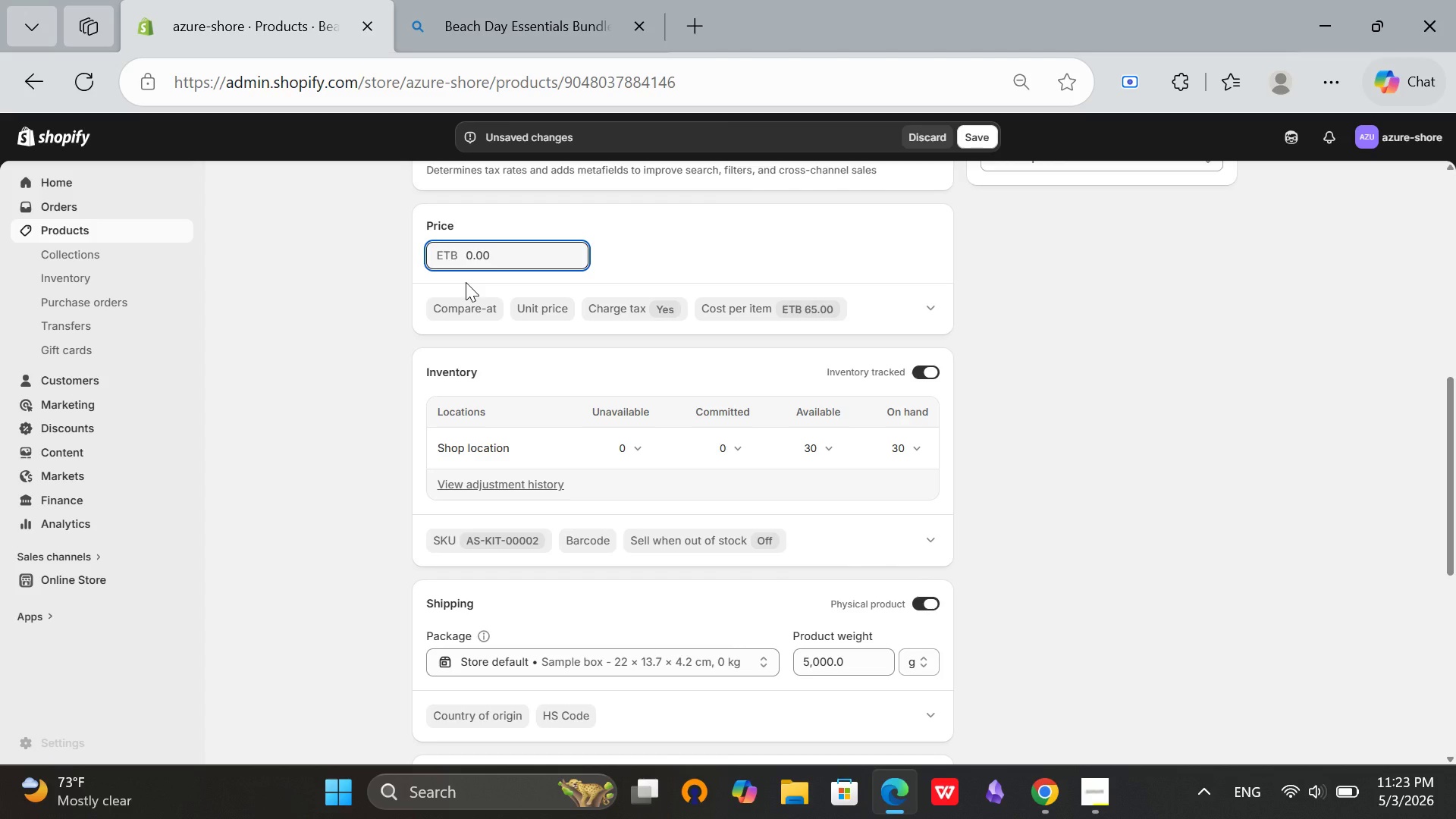 
type(12)
 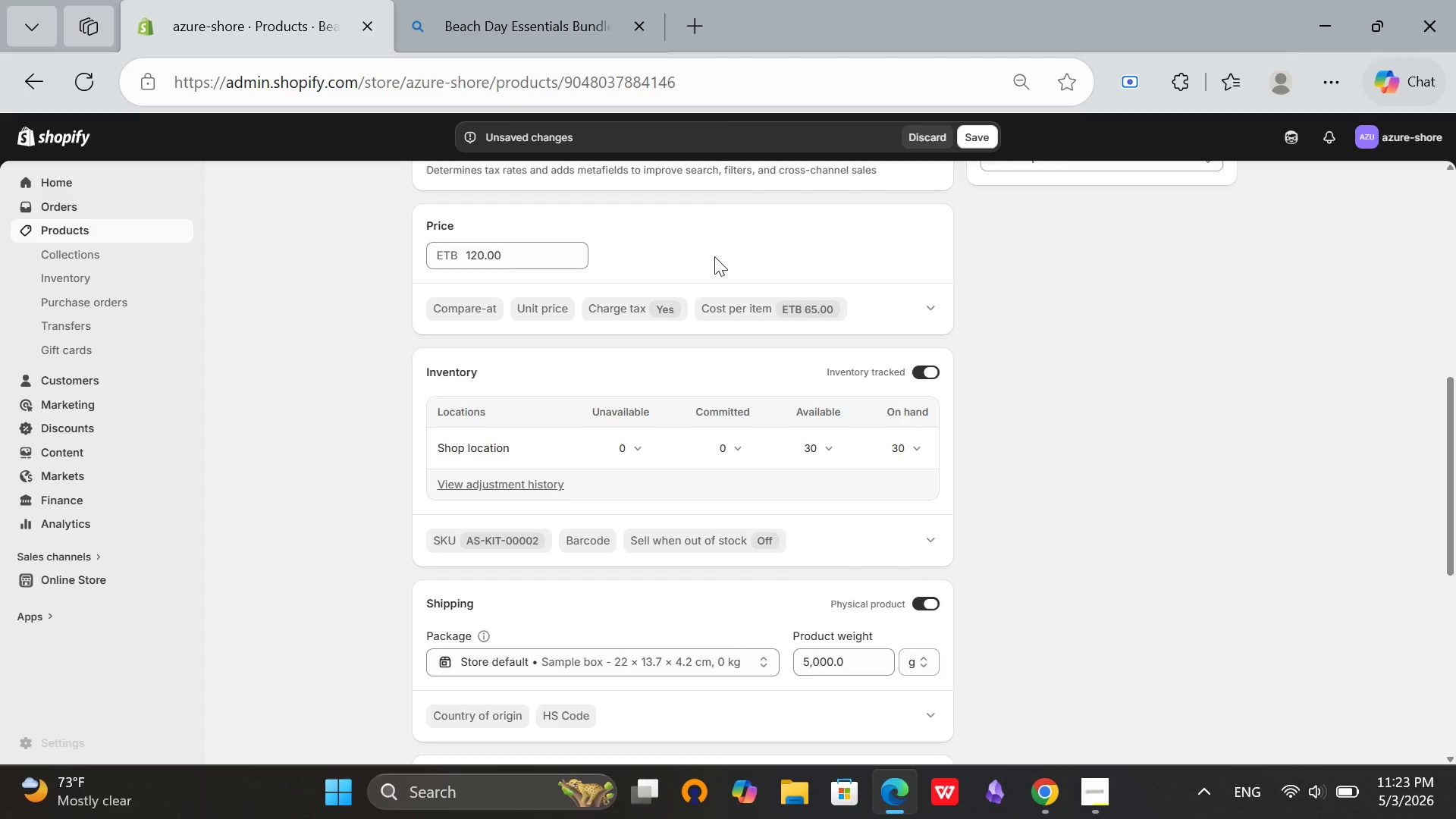 
left_click([714, 256])
 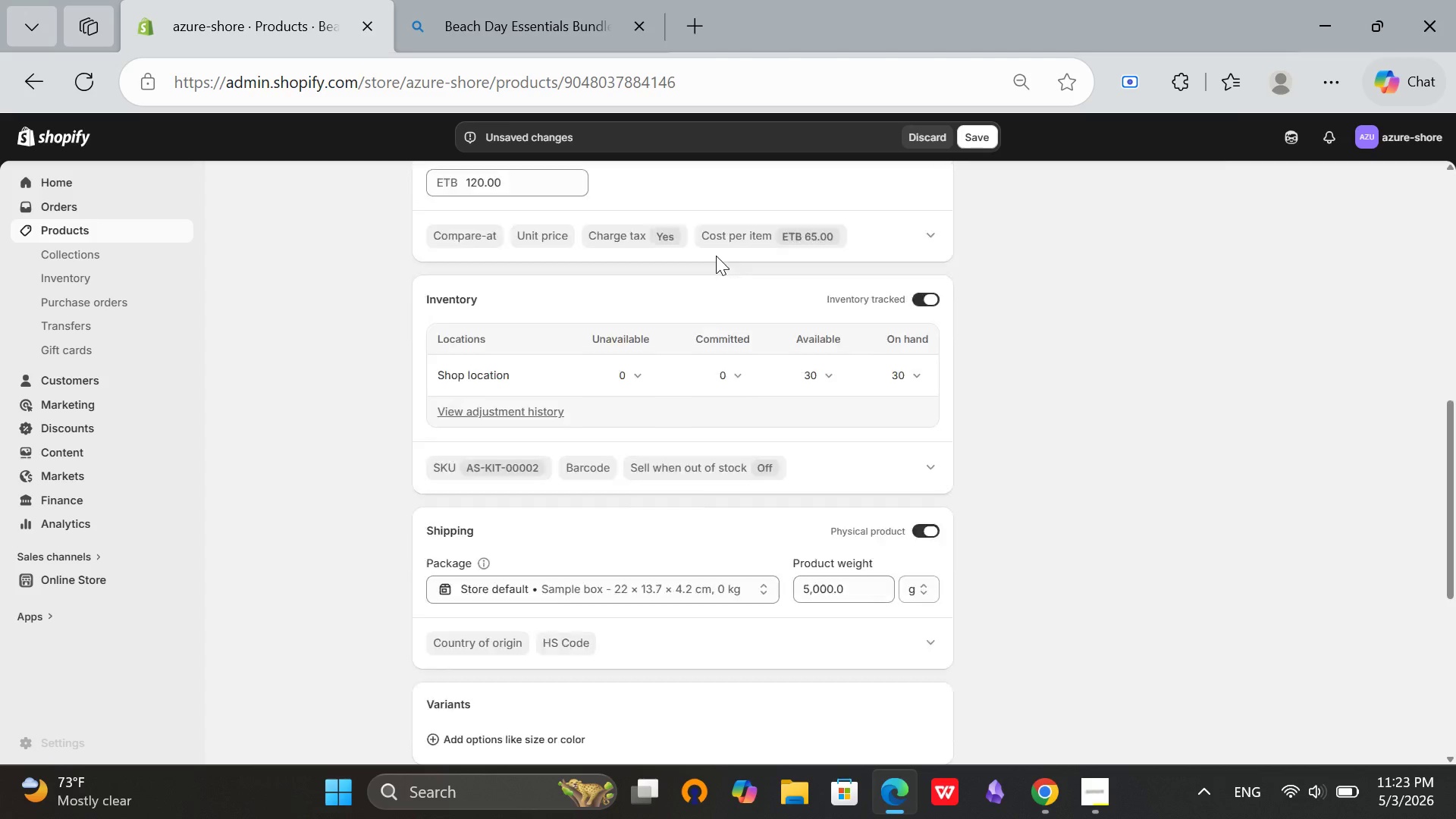 
scroll: coordinate [716, 256], scroll_direction: none, amount: 0.0
 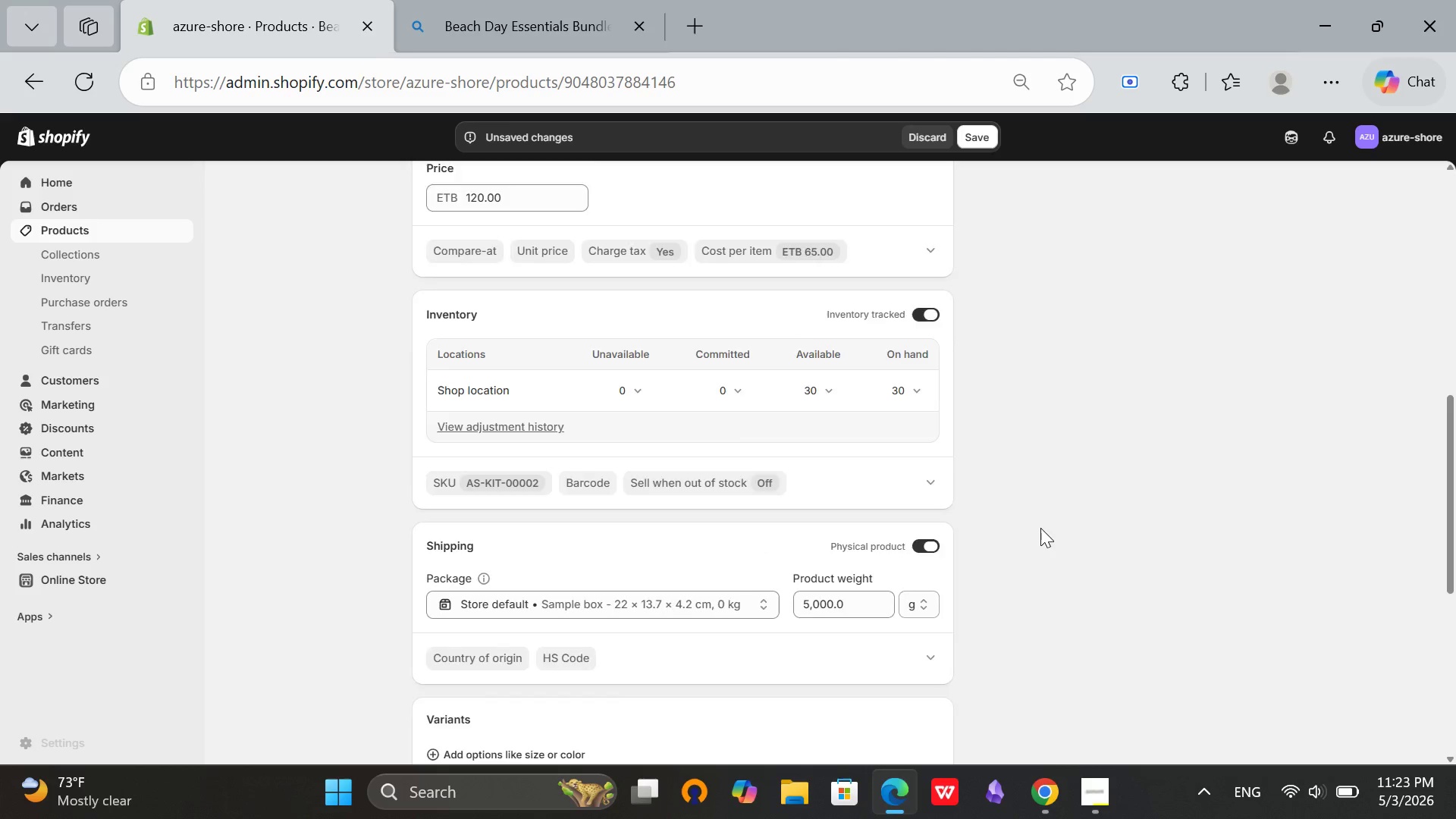 
scroll: coordinate [1041, 685], scroll_direction: down, amount: 7.0
 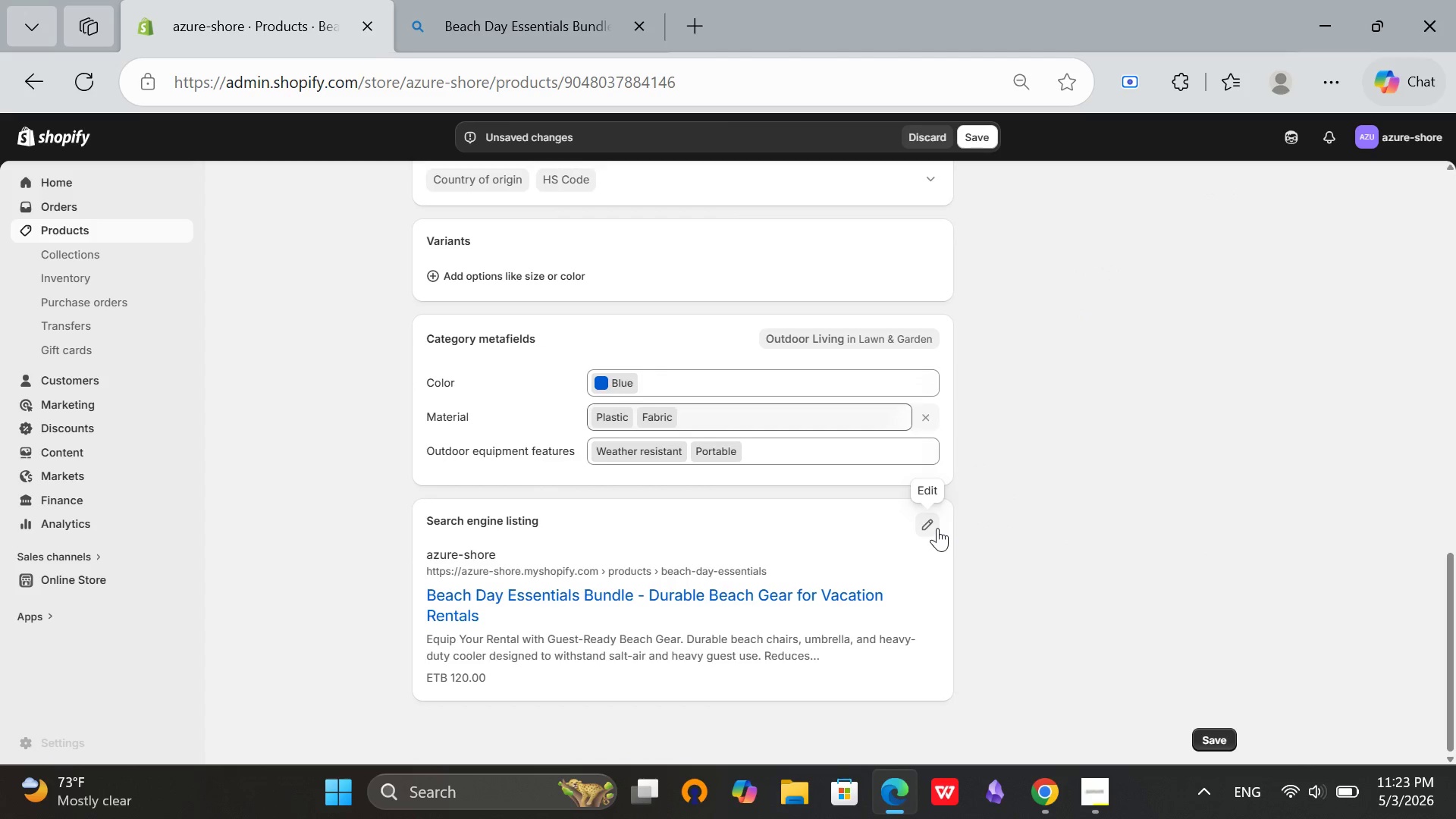 
left_click([937, 528])
 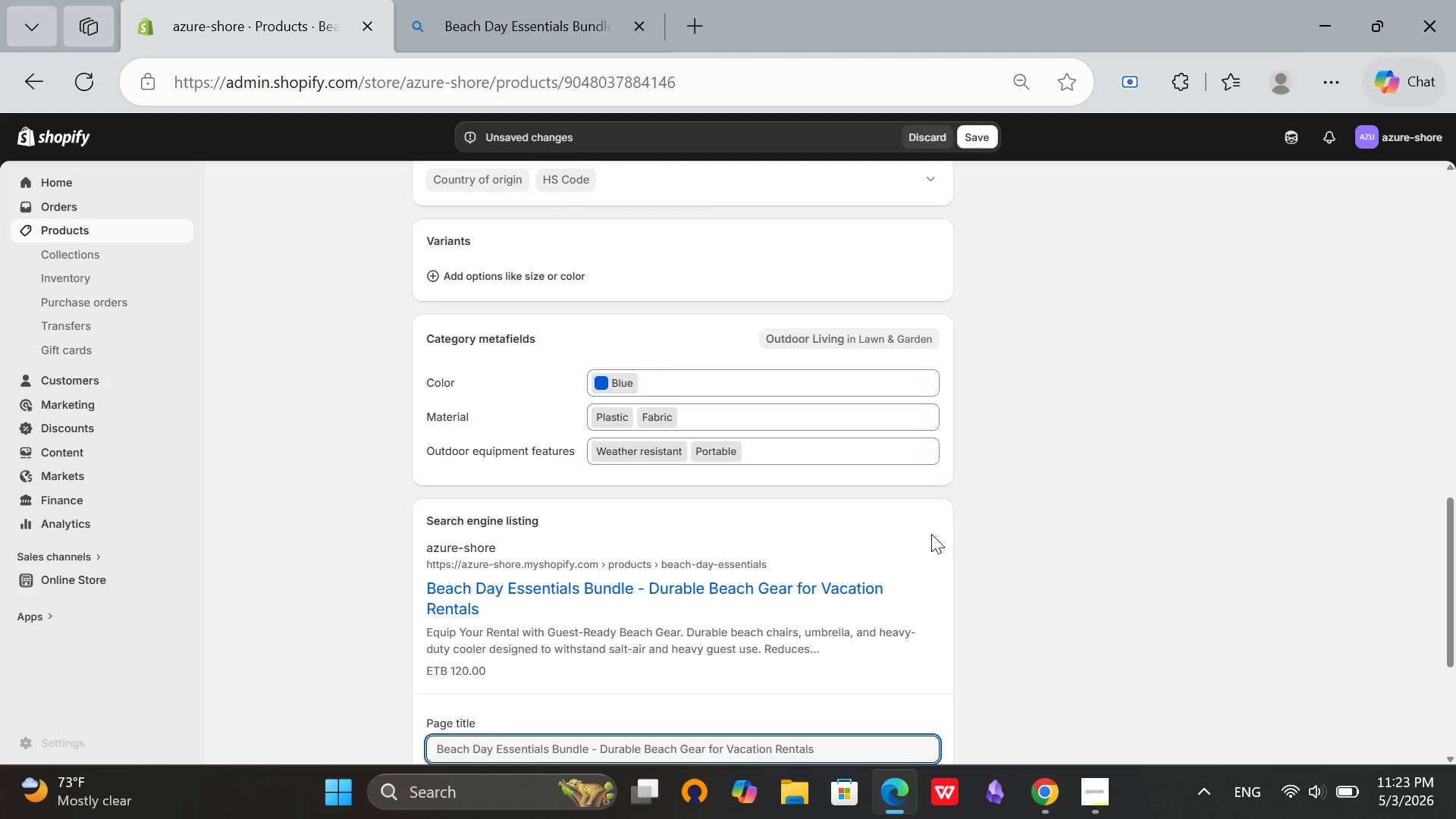 
scroll: coordinate [1040, 535], scroll_direction: up, amount: 3.0
 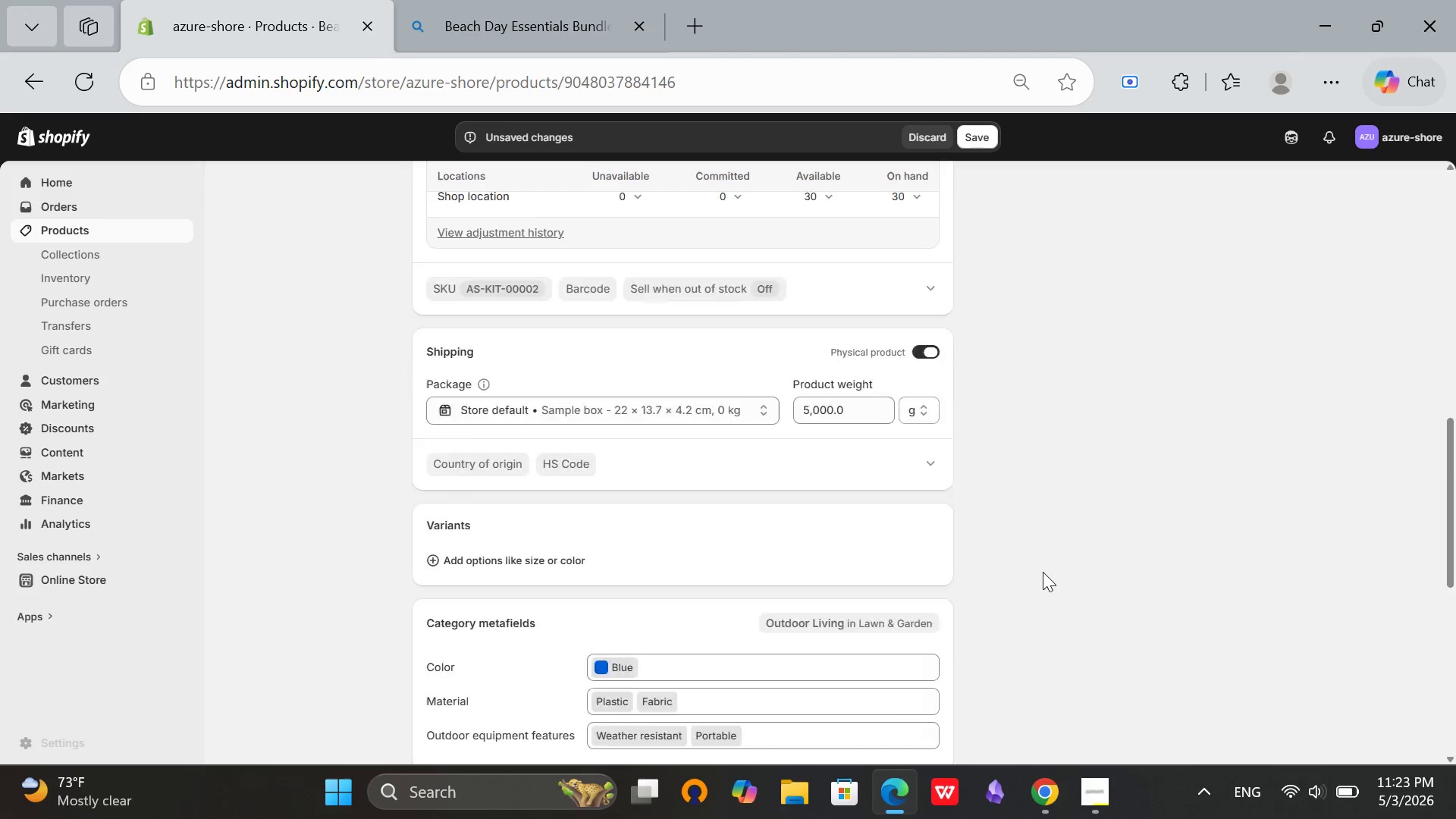 
scroll: coordinate [910, 653], scroll_direction: down, amount: 6.0
 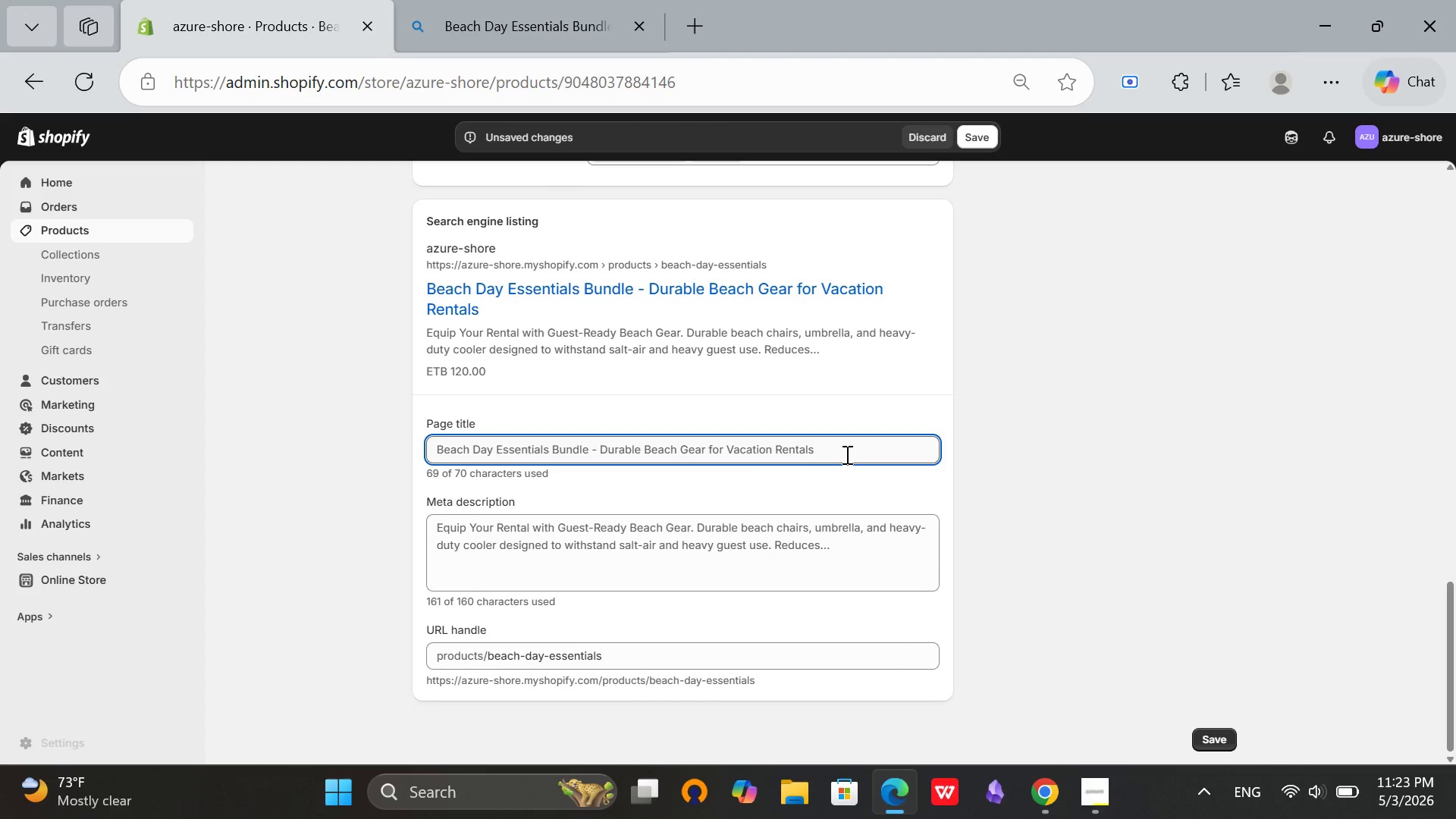 
left_click([846, 454])
 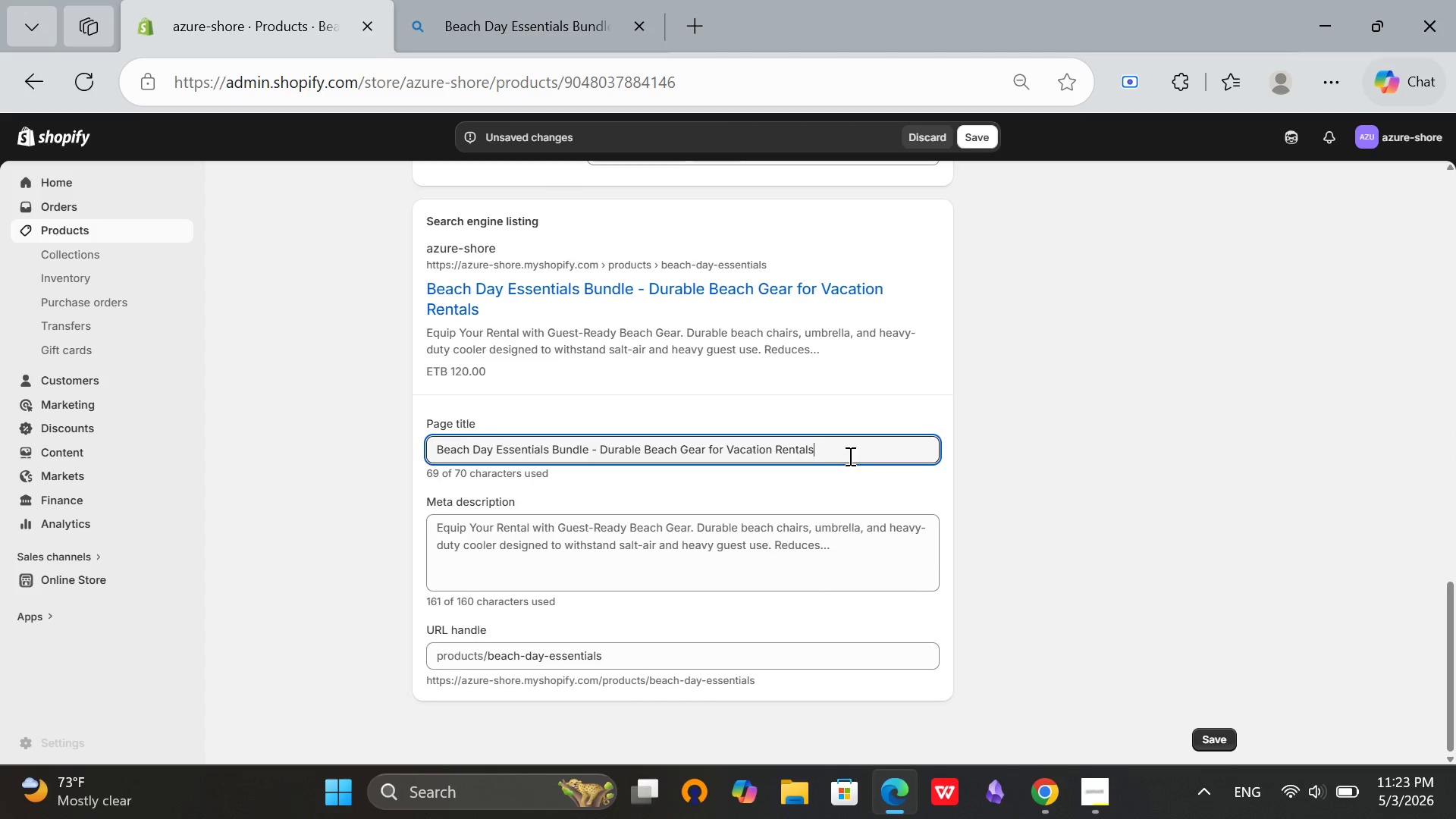 
wait(7.08)
 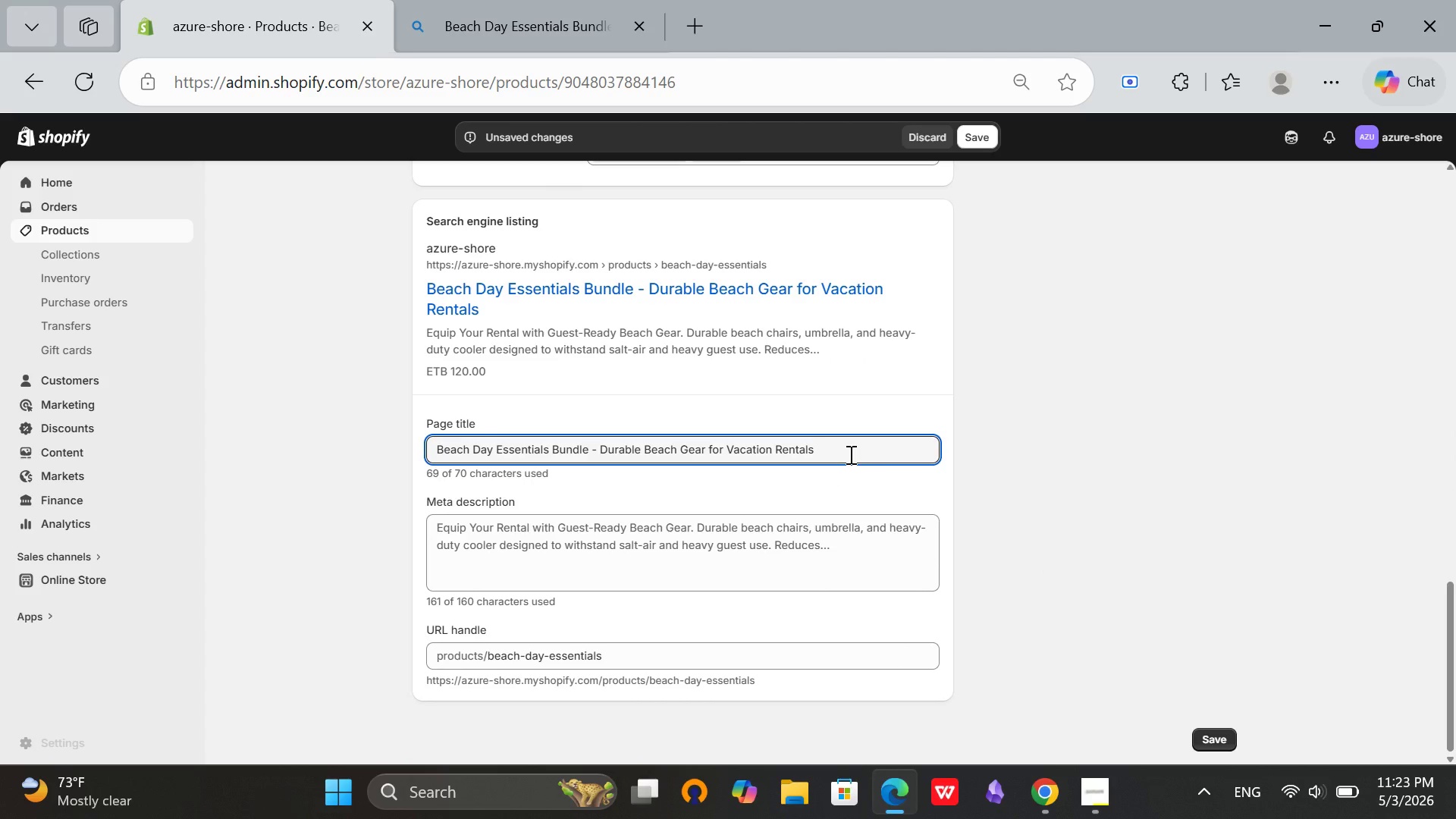 
left_click([500, 551])
 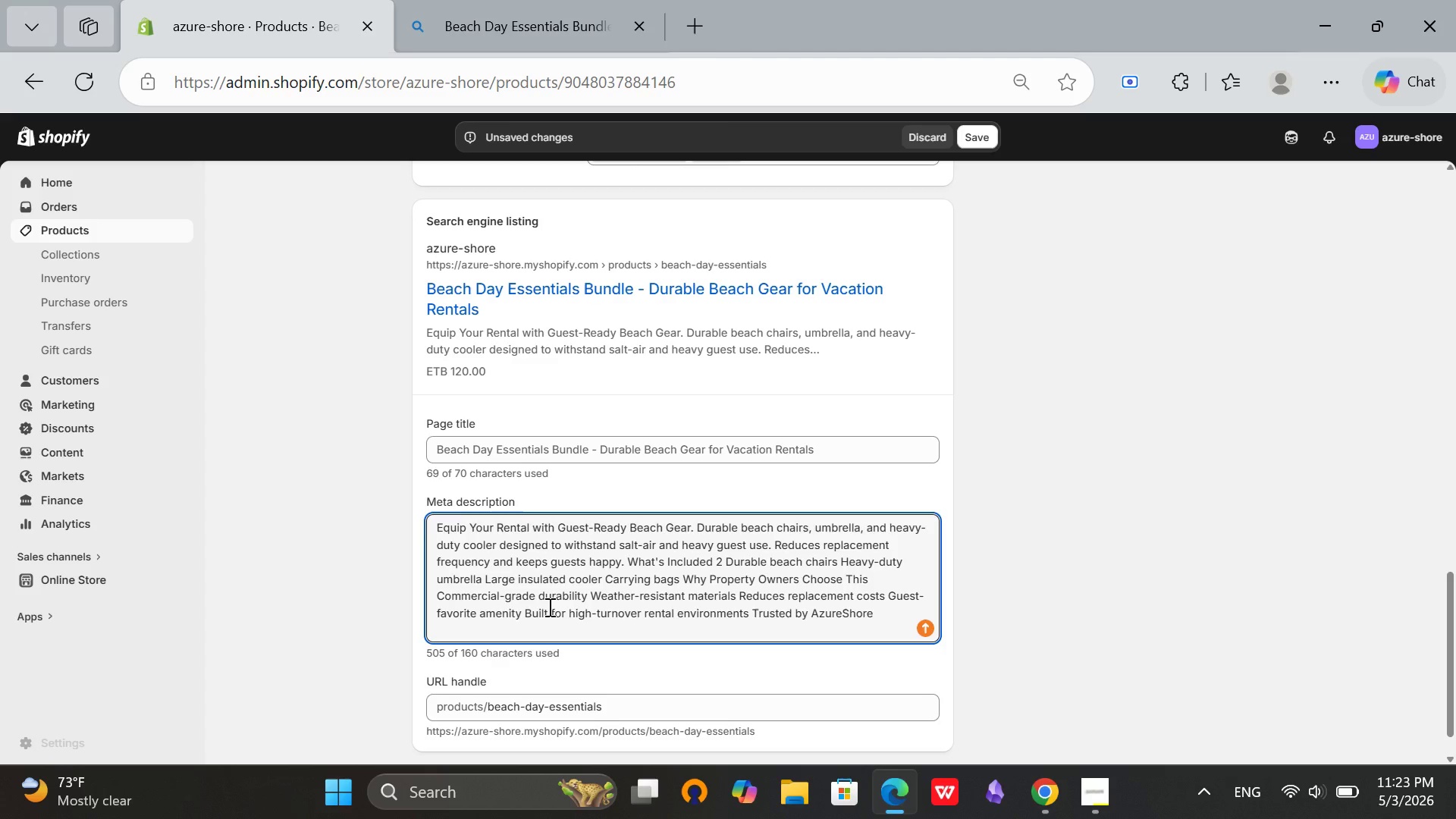 
key(Control+A)
 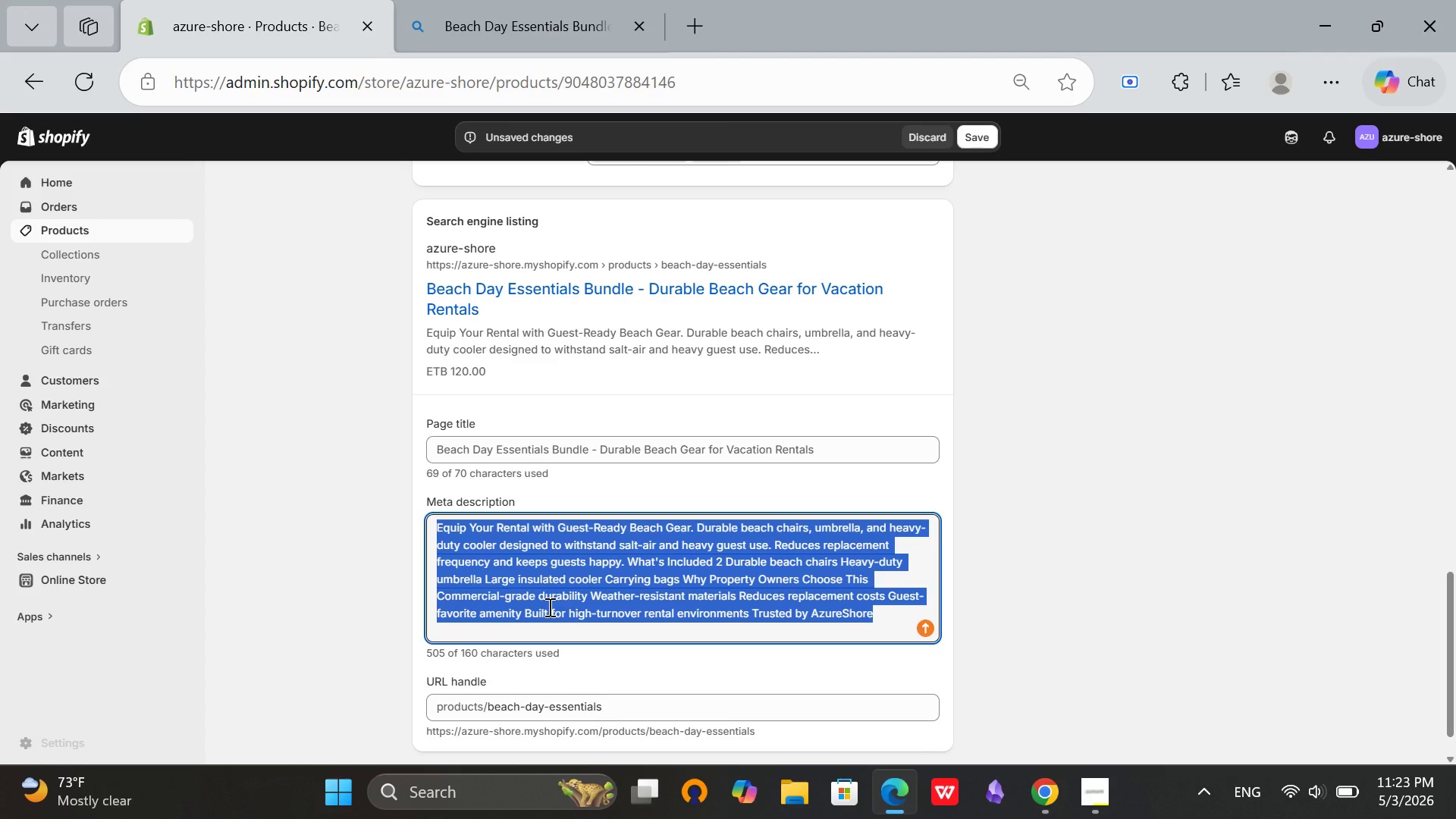 
key(Backspace)
type(Durable beach chair and umbrella bundle)
 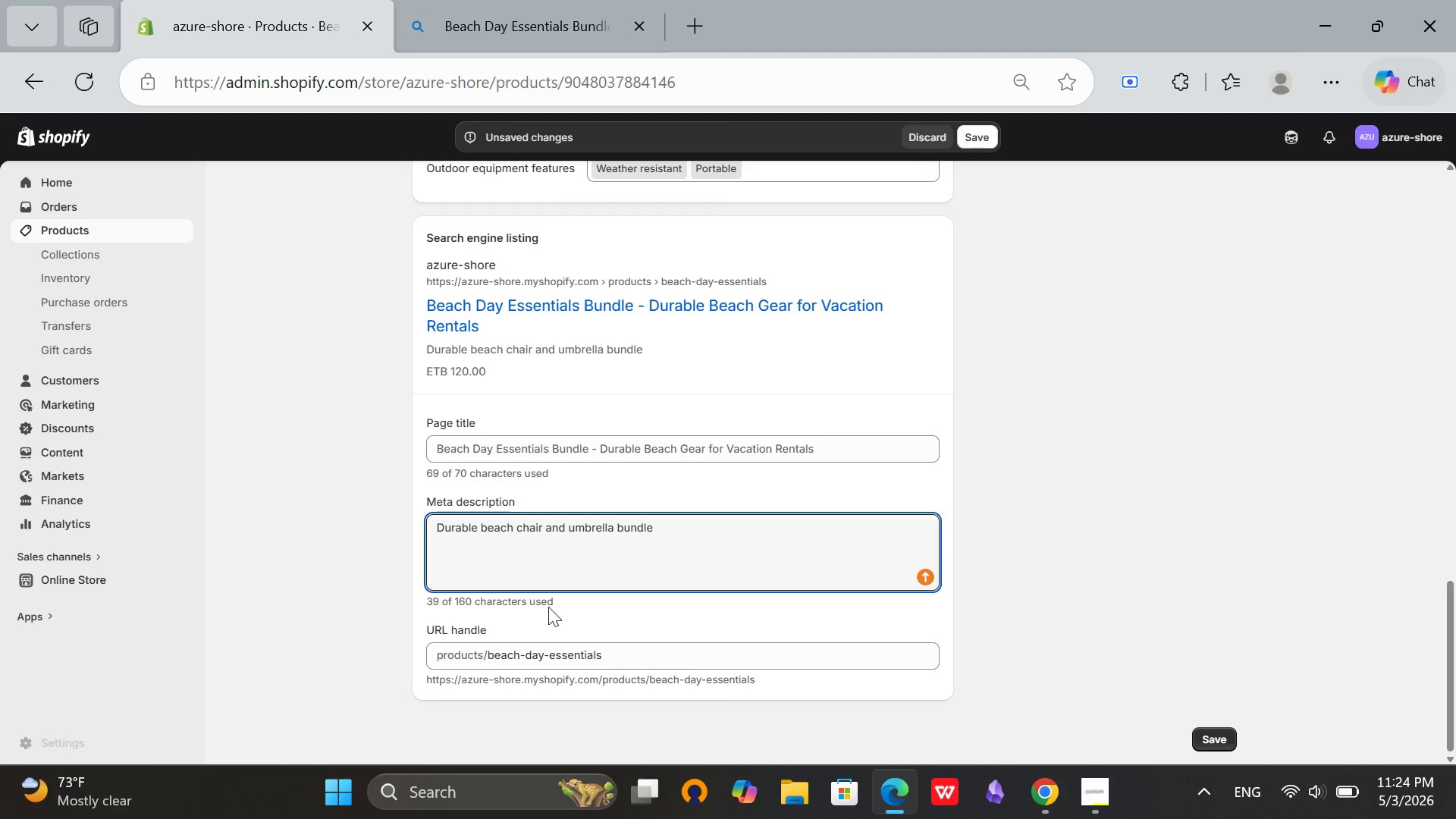 
type( for vacation rentals. Commercial-grade gear )
 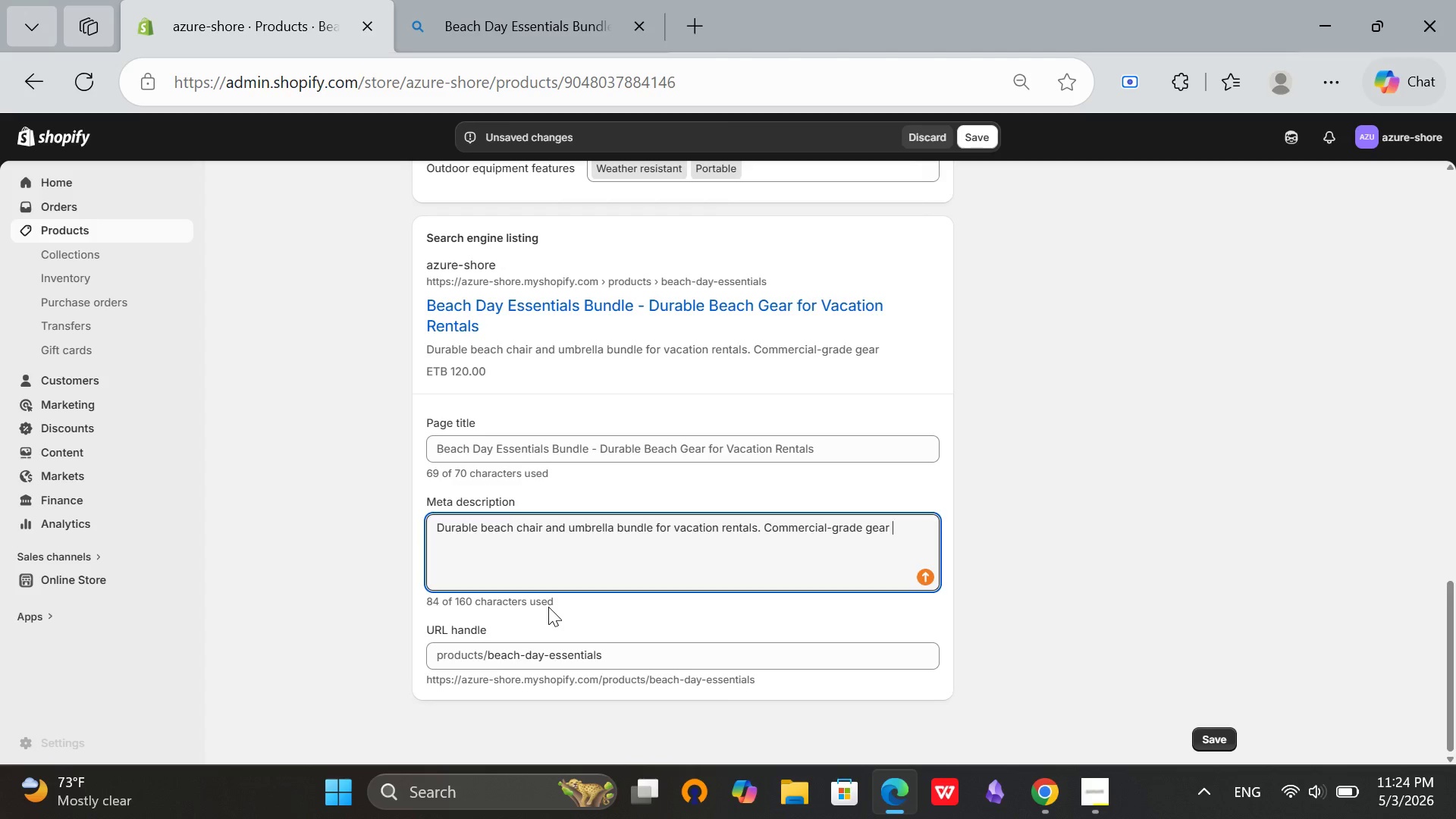 
type(reduces replacement frequency. Perfect for coastal B2B properties.)
 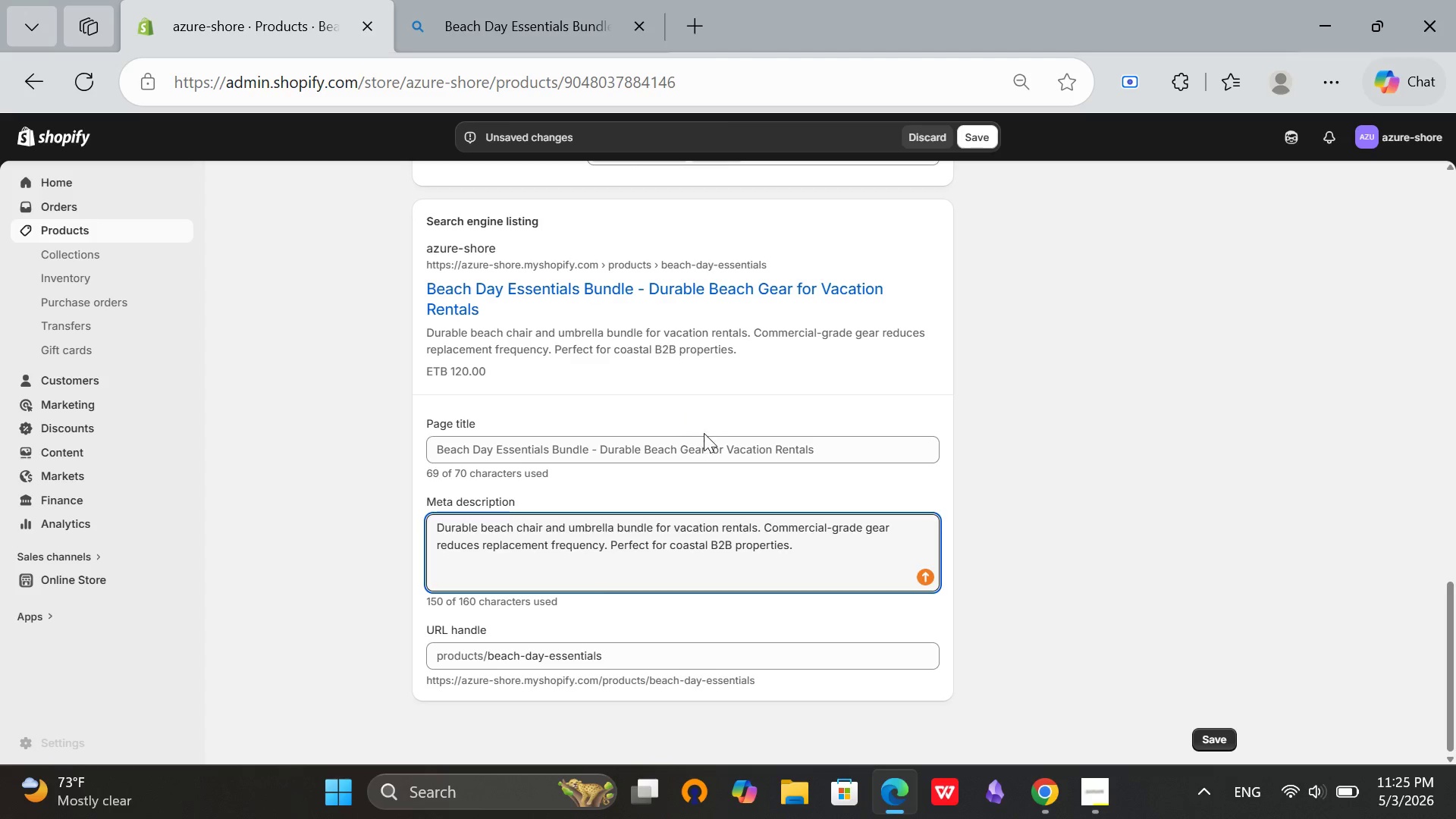 
left_click([698, 445])
 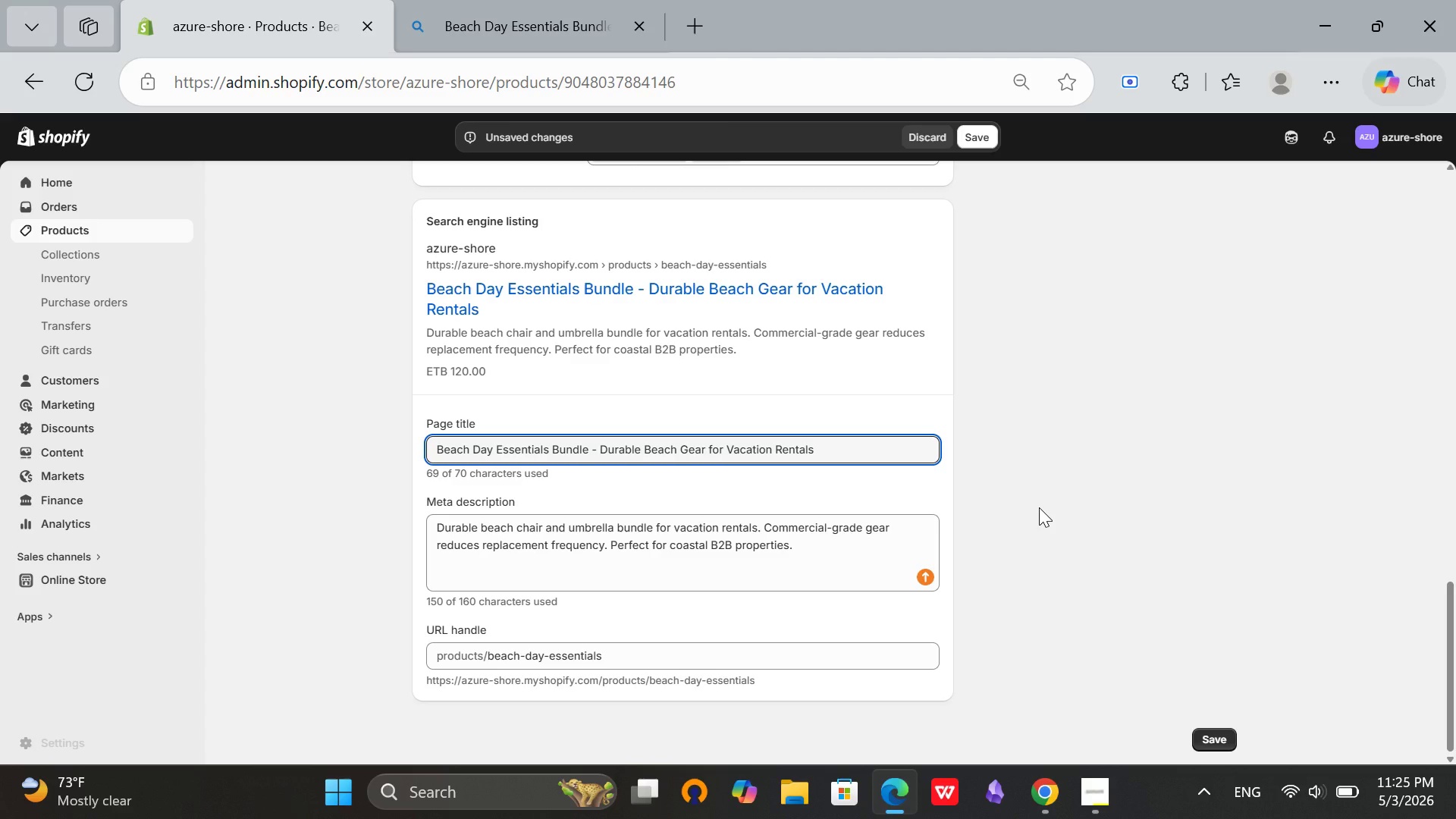 
left_click([1039, 507])
 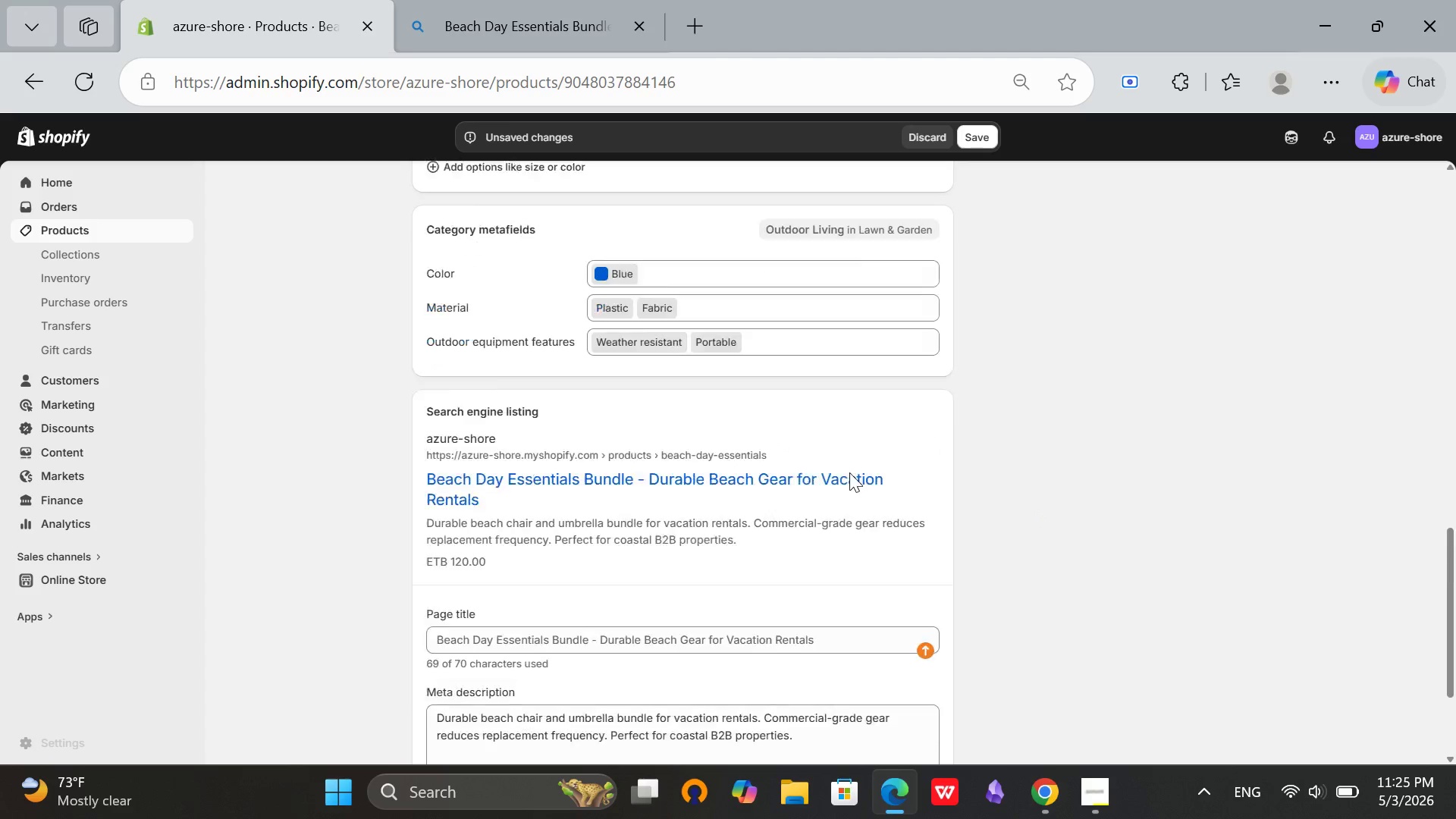 
scroll: coordinate [1036, 425], scroll_direction: up, amount: 12.0
 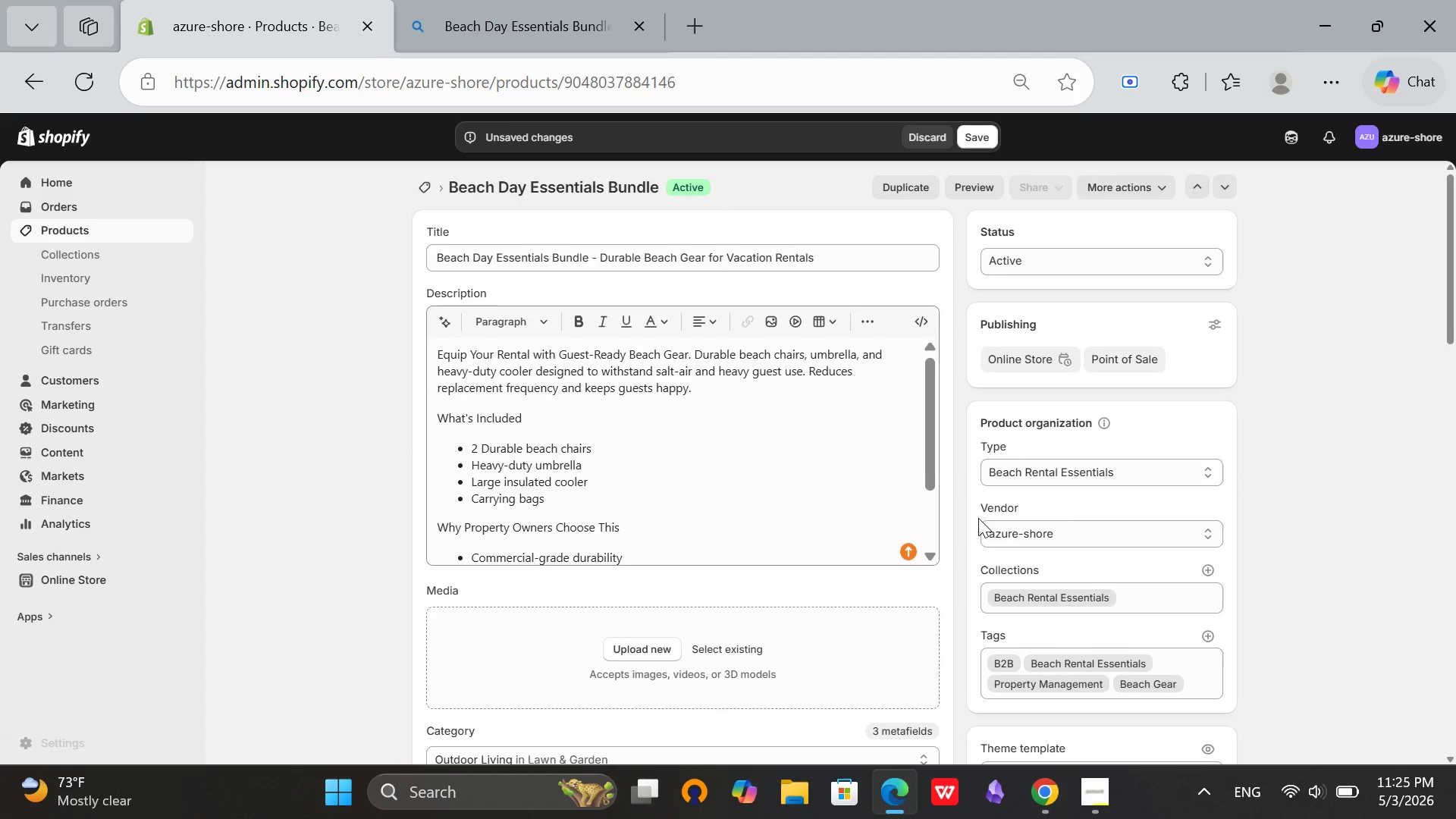 
scroll: coordinate [971, 518], scroll_direction: down, amount: 1.0
 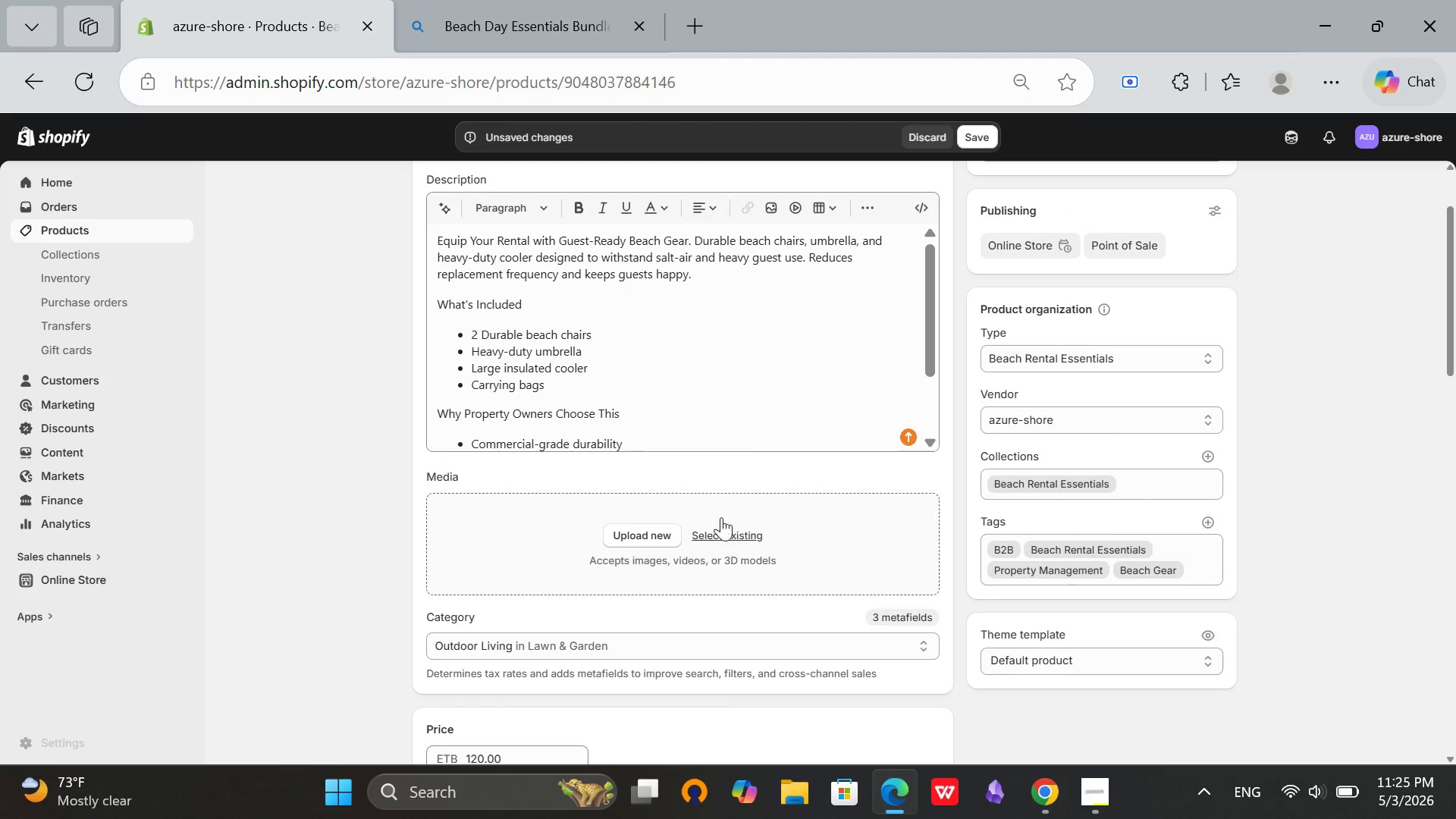 
scroll: coordinate [1272, 254], scroll_direction: up, amount: 12.0
 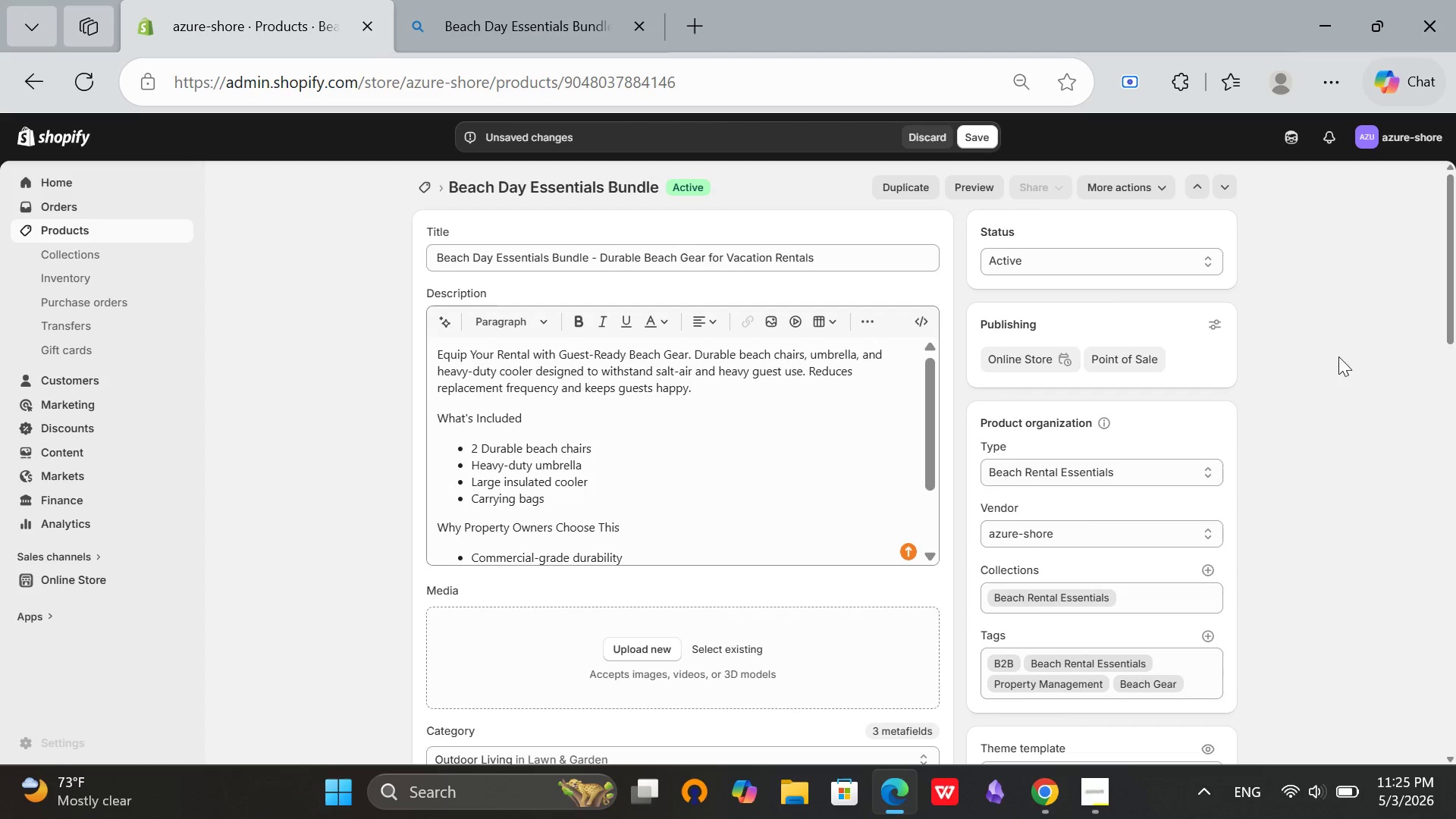 
scroll: coordinate [1454, 391], scroll_direction: down, amount: 1.0
 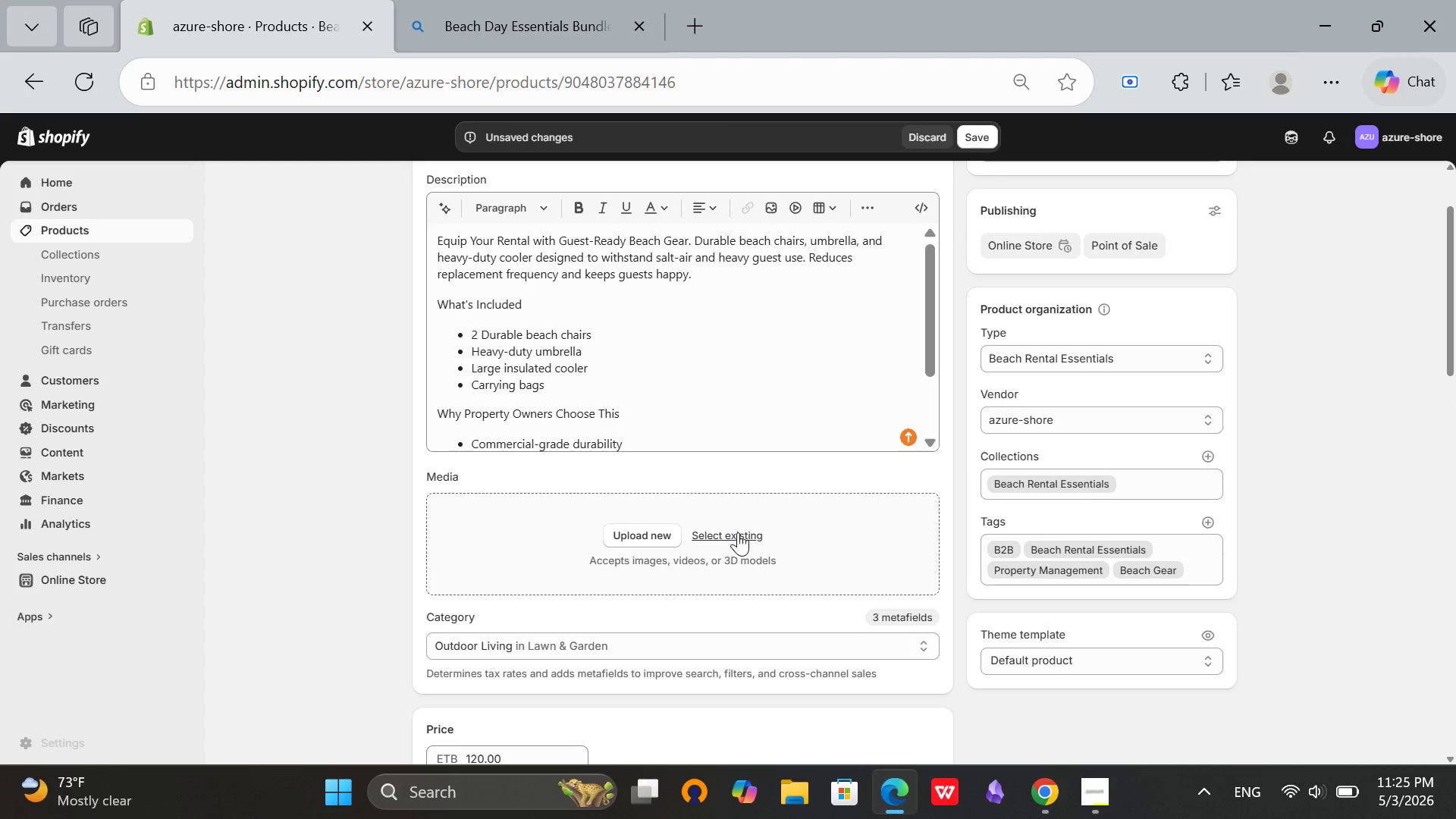 
left_click([738, 532])
 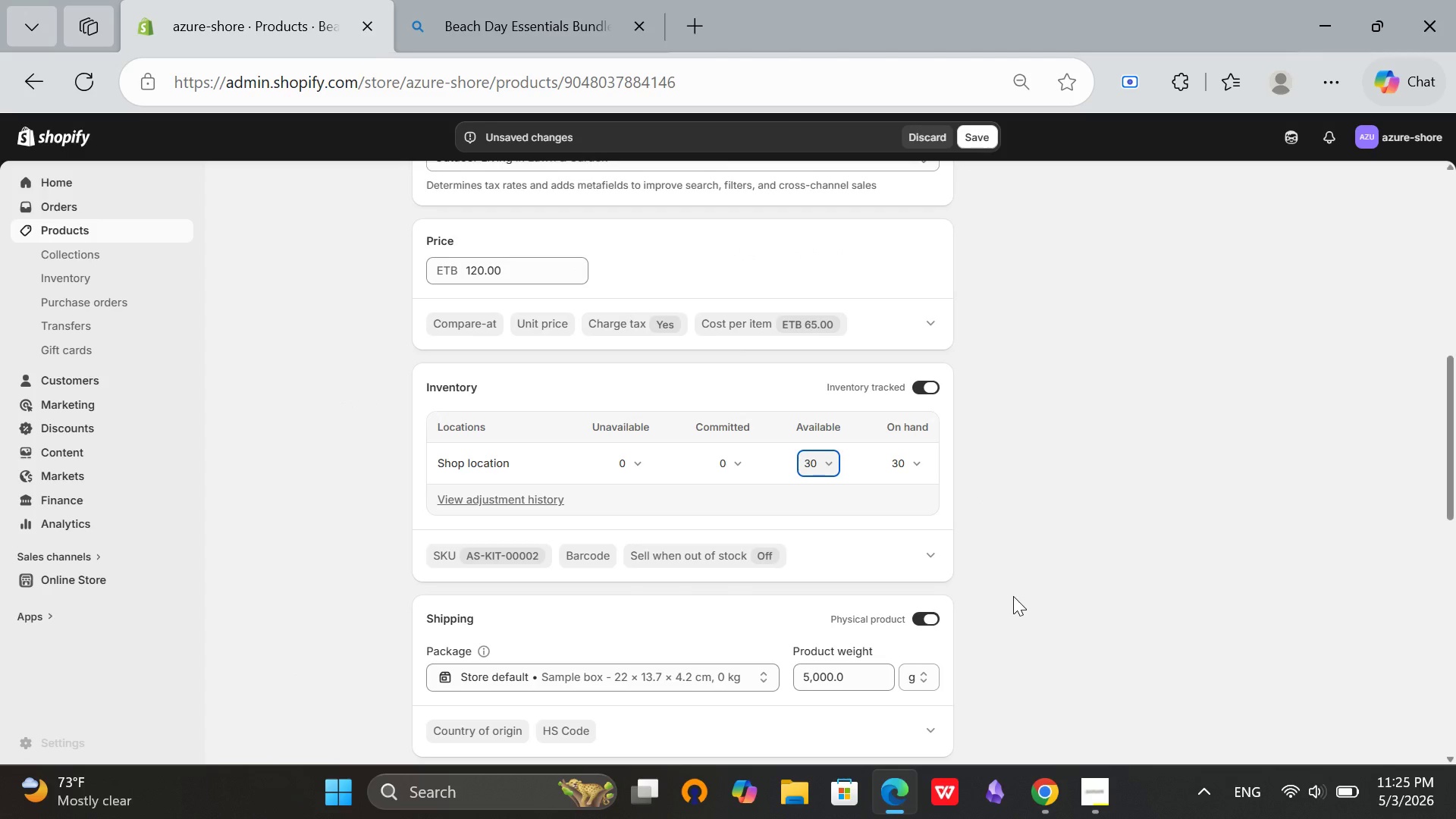 
wait(10.03)
 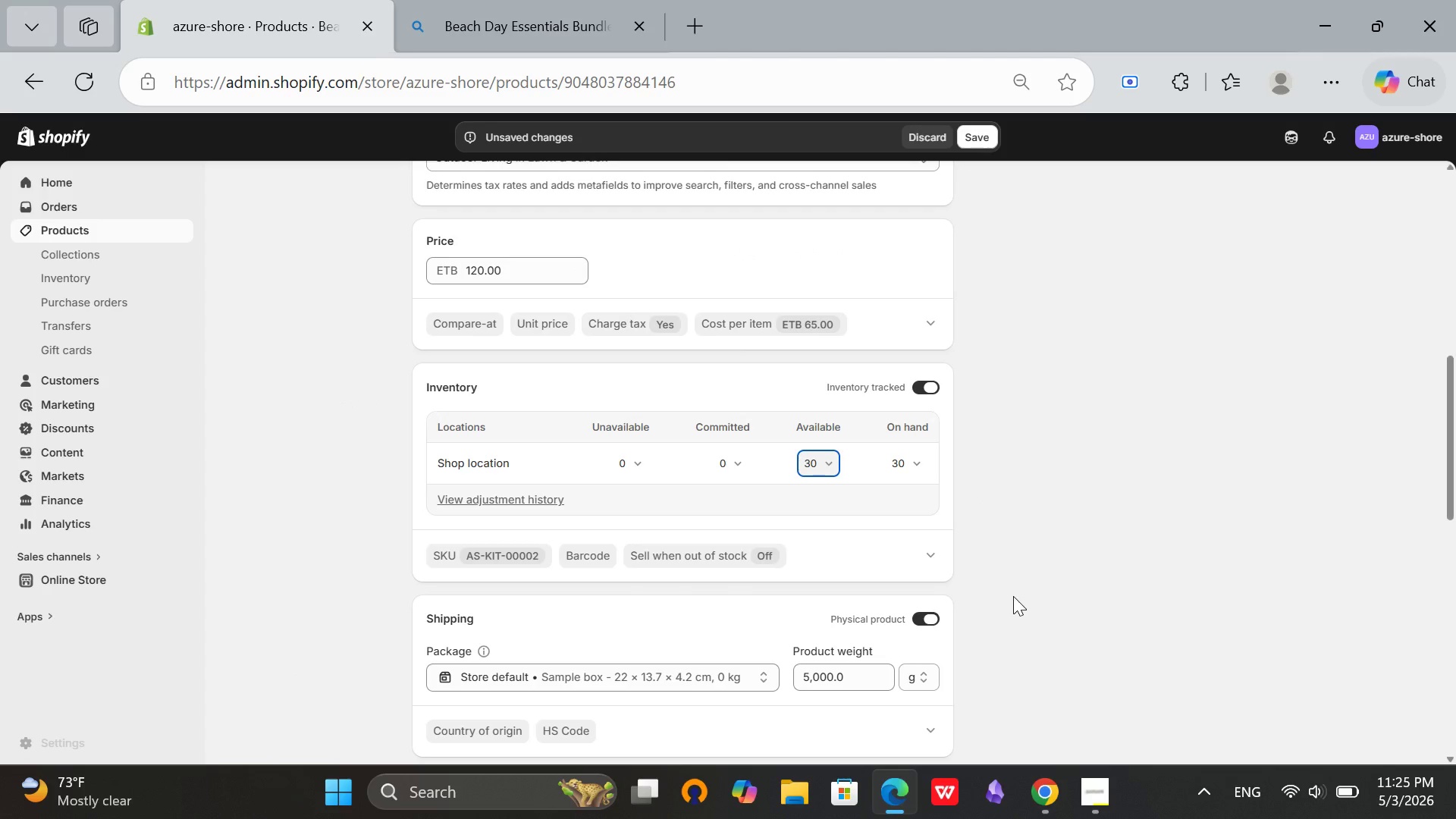 
scroll: coordinate [920, 381], scroll_direction: none, amount: 0.0
 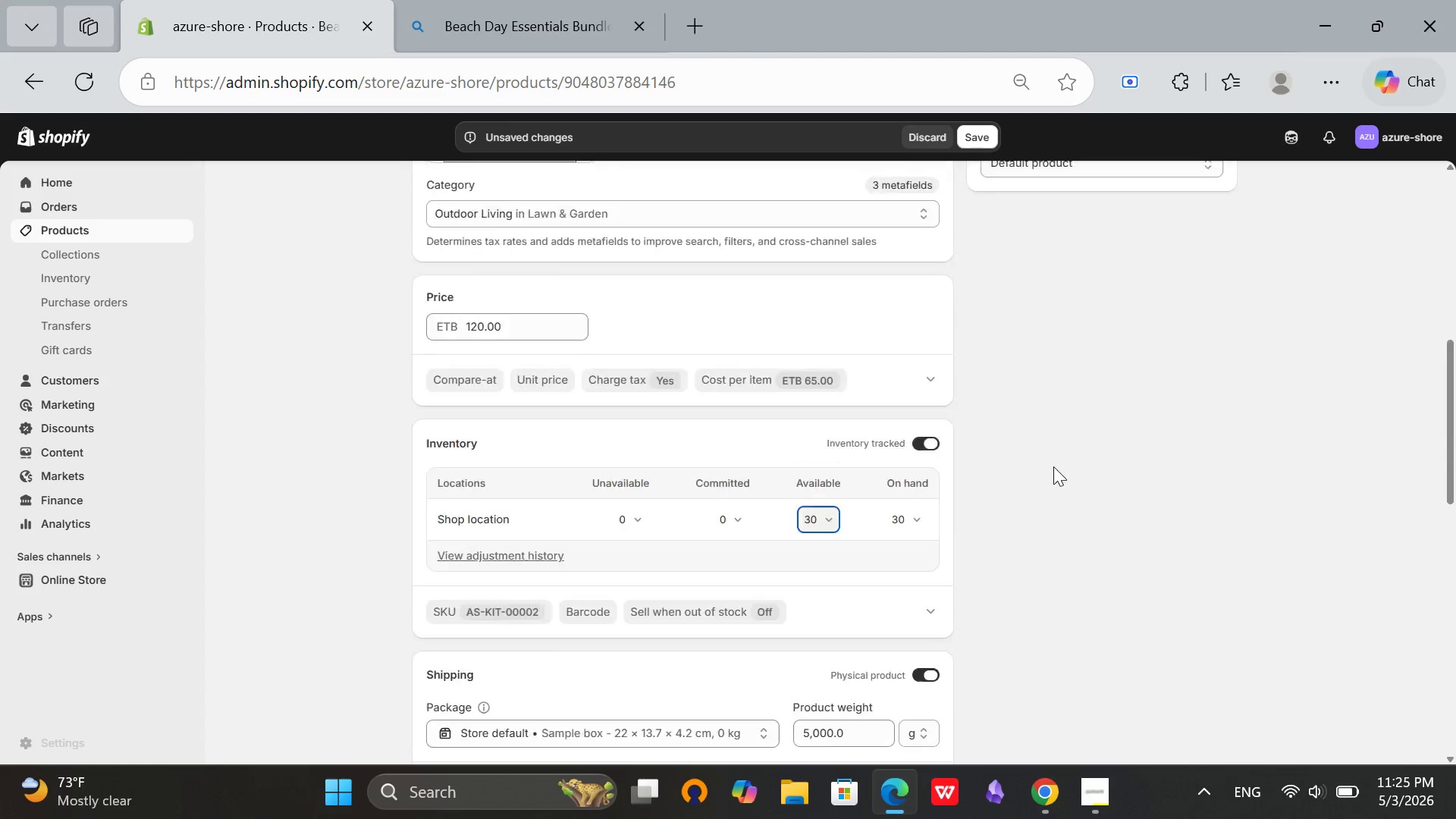 
scroll: coordinate [1053, 466], scroll_direction: up, amount: 2.0
 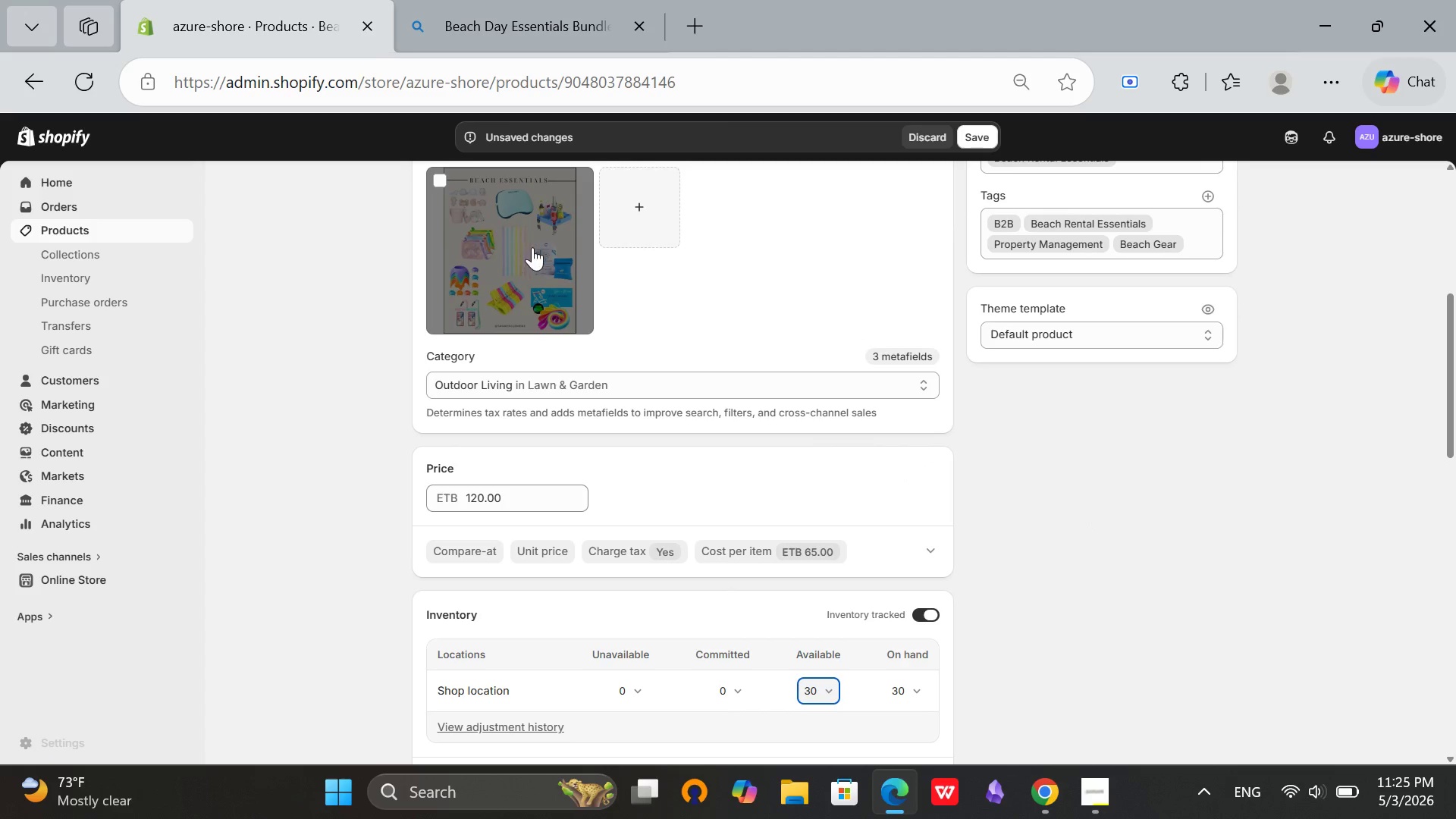 
left_click([532, 247])
 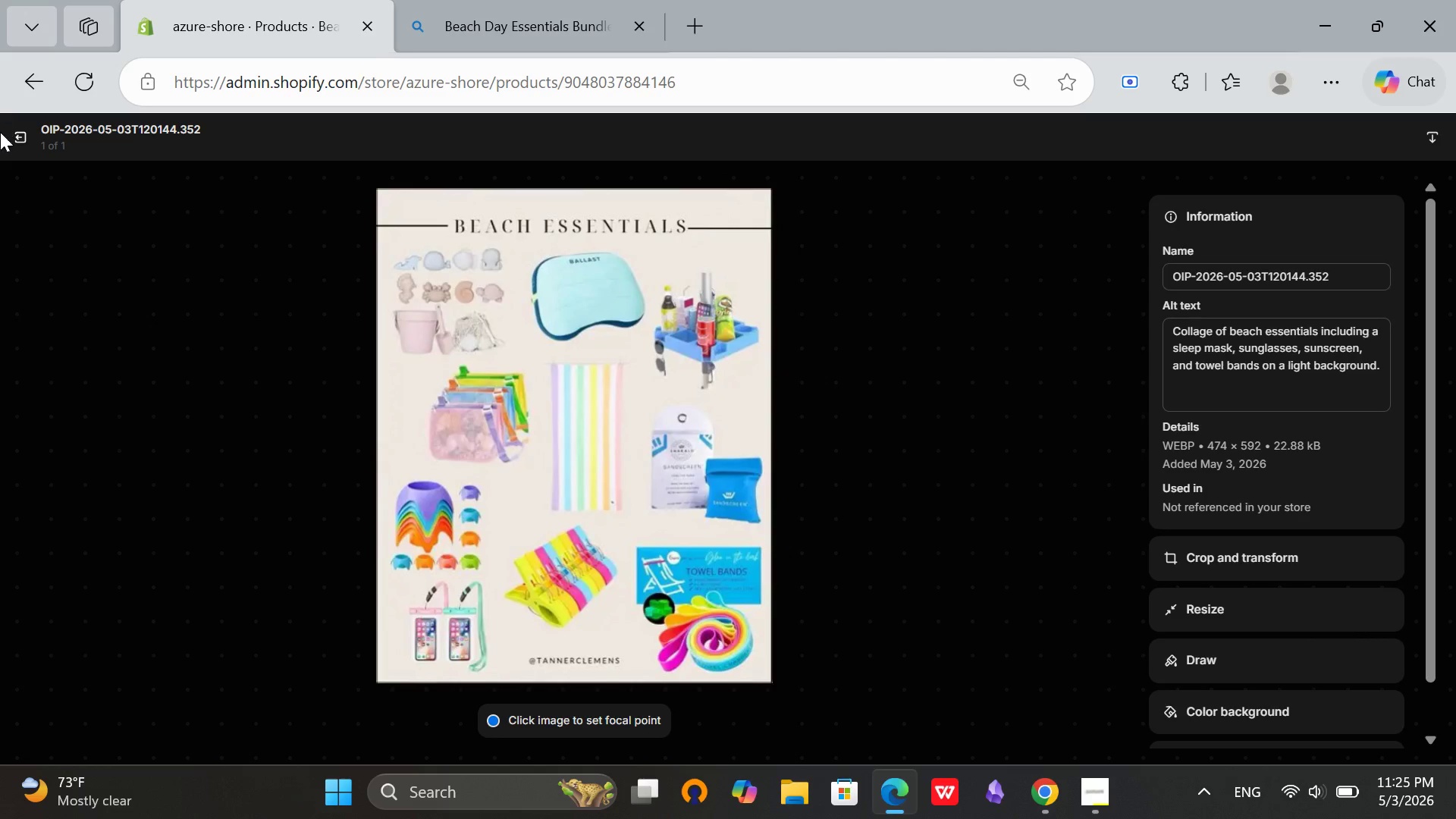 
left_click([22, 132])
 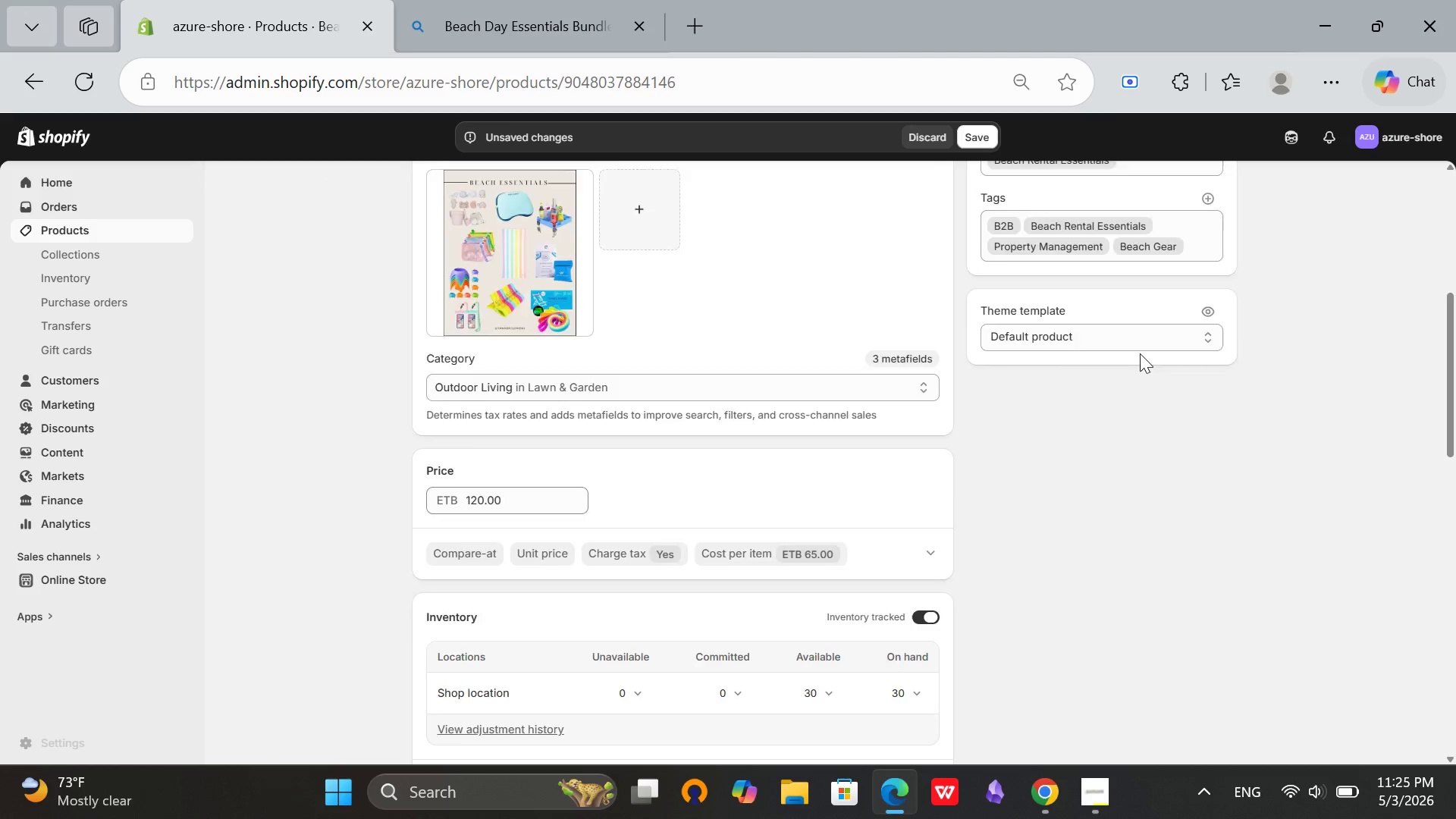 
scroll: coordinate [1140, 353], scroll_direction: up, amount: 1.0
 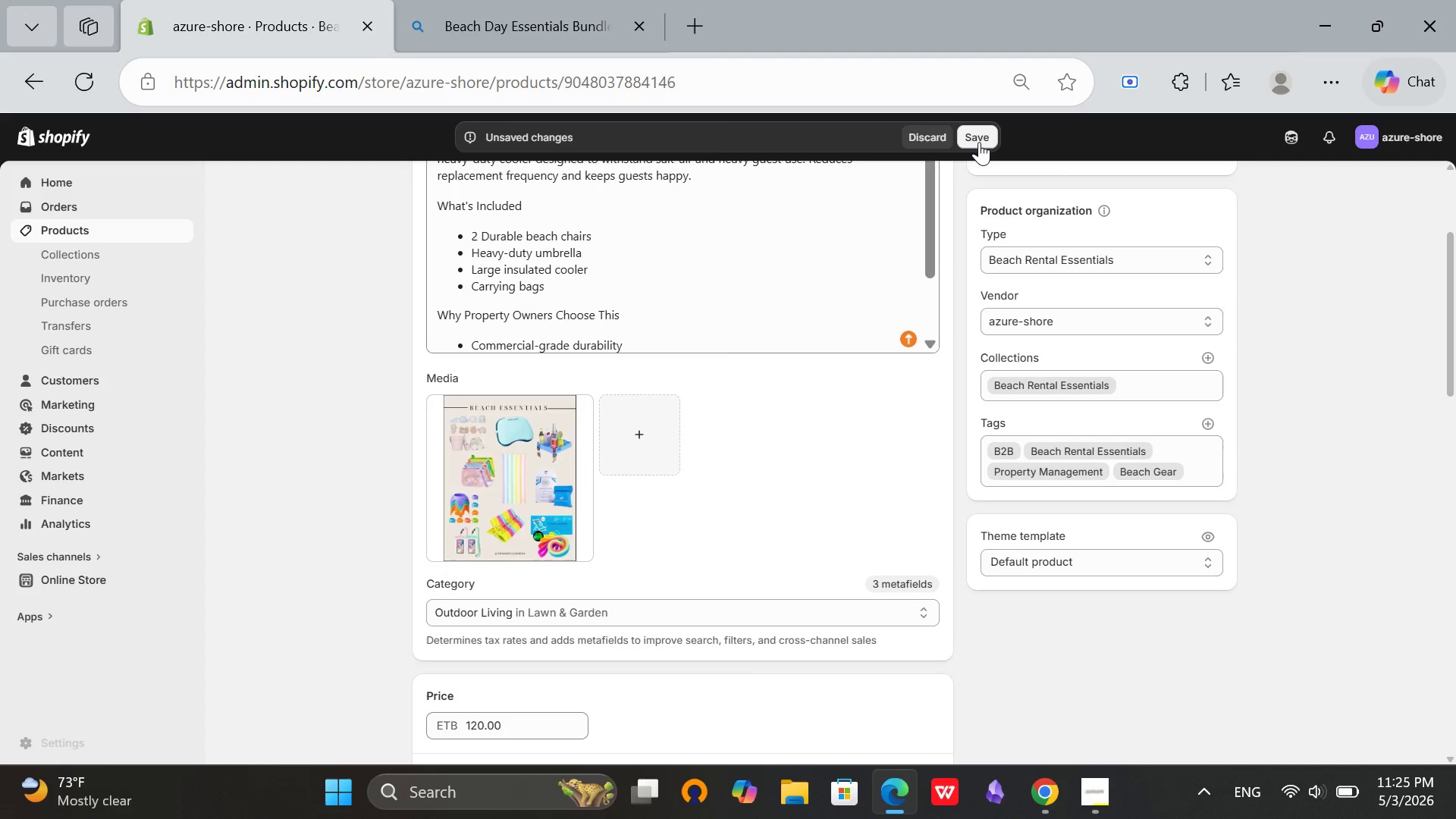 
left_click([979, 142])
 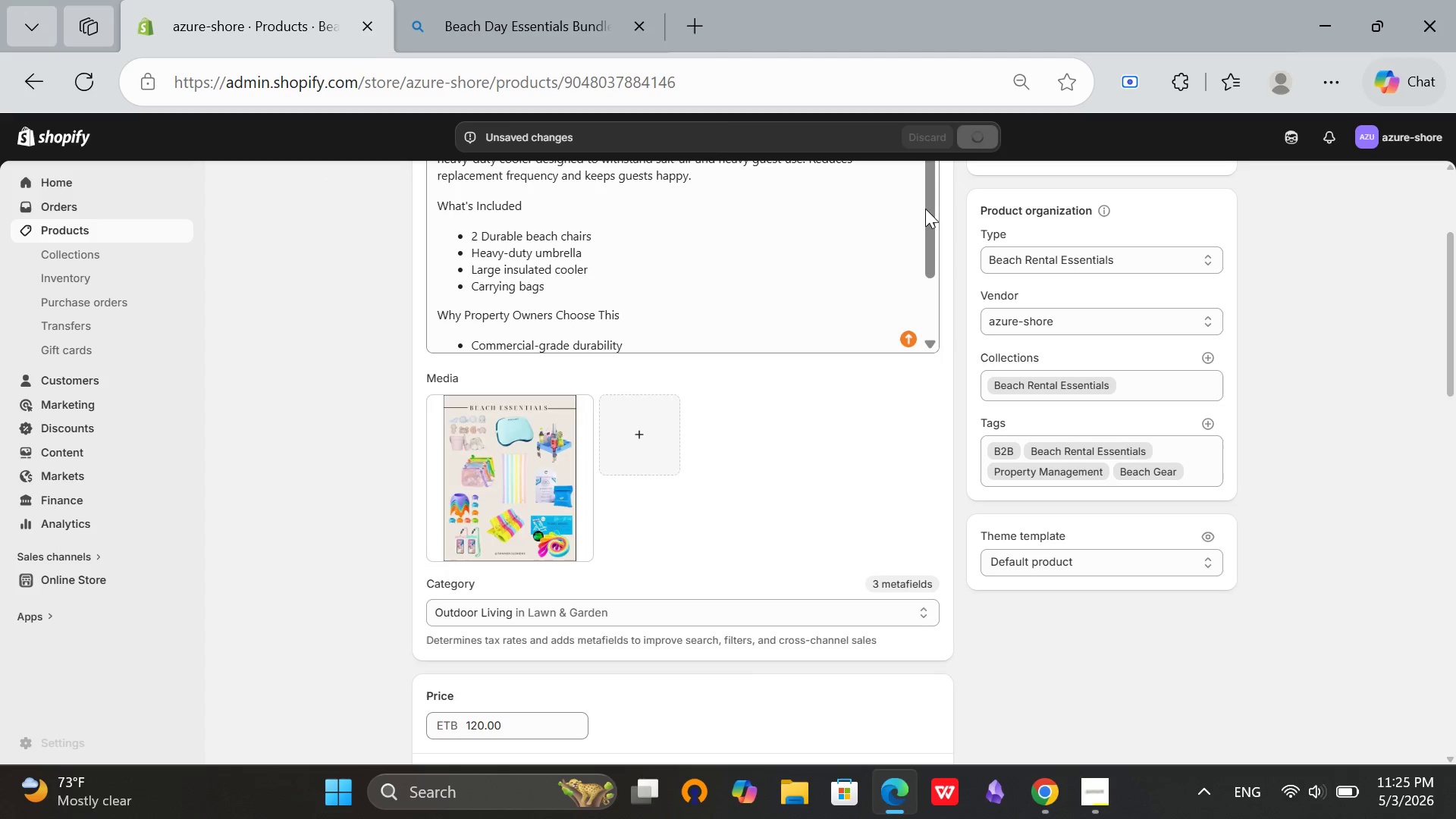 
scroll: coordinate [959, 260], scroll_direction: up, amount: 4.0